 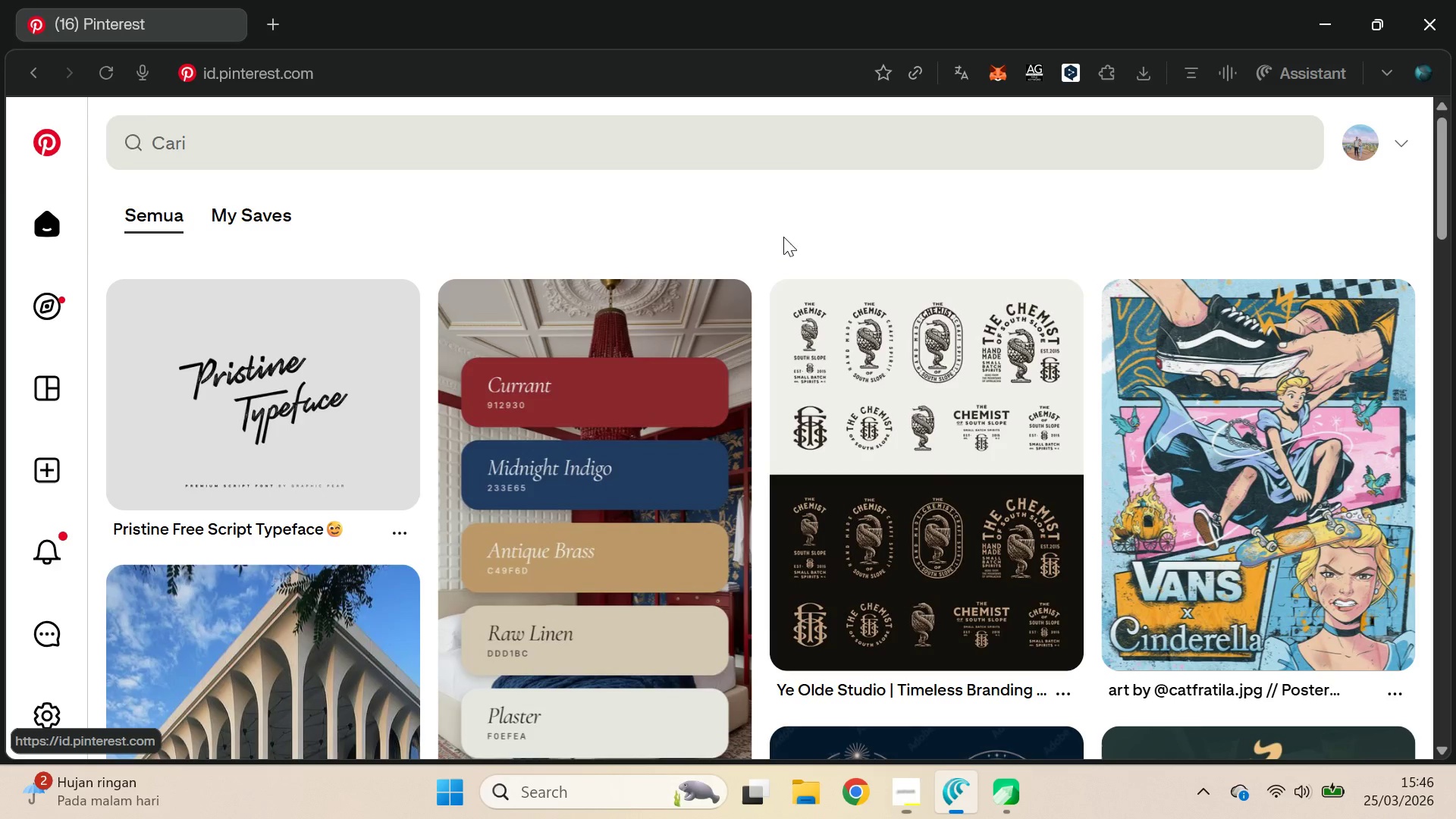 
key(Alt+Tab)
 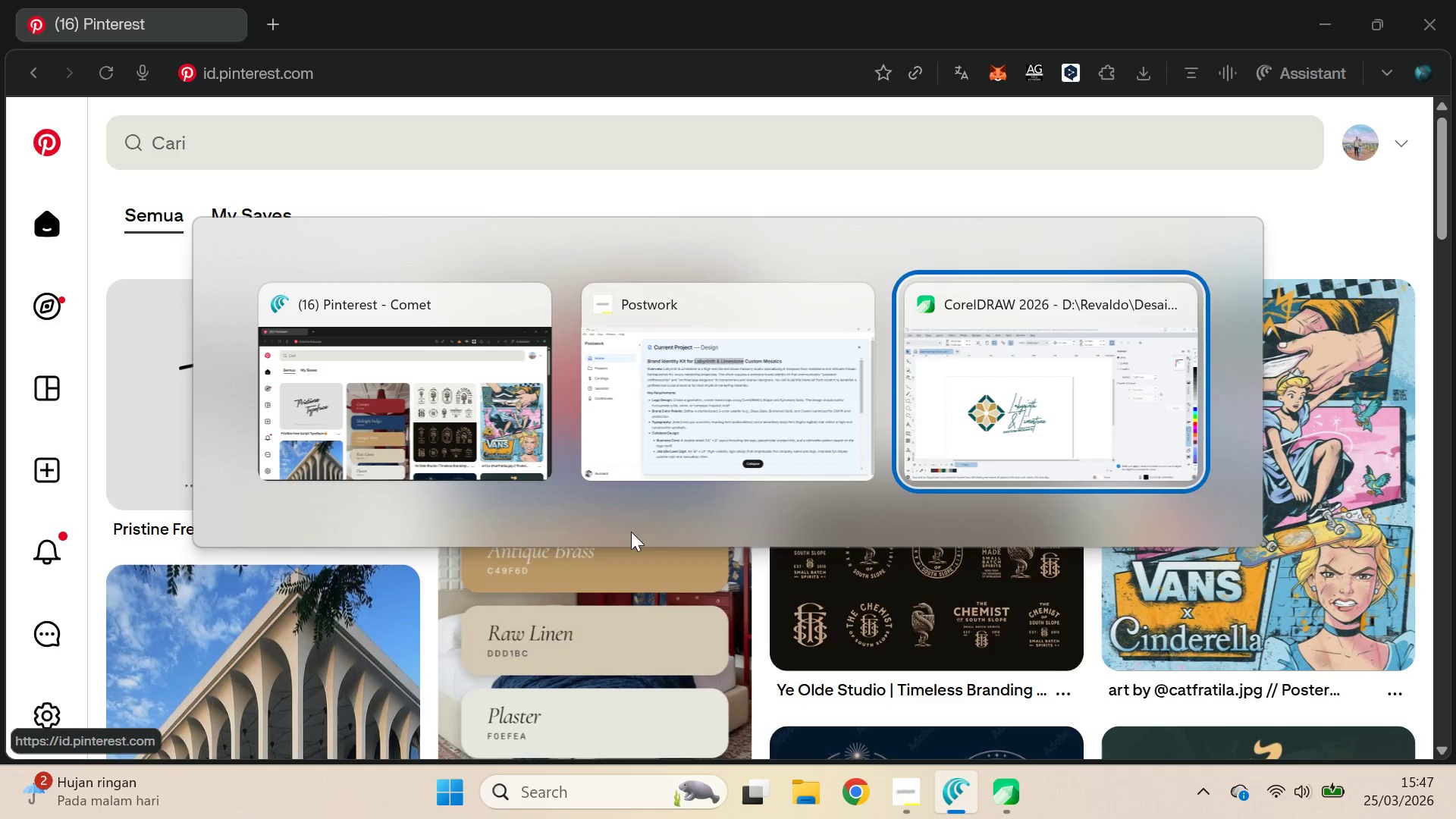 
key(Alt+Tab)
 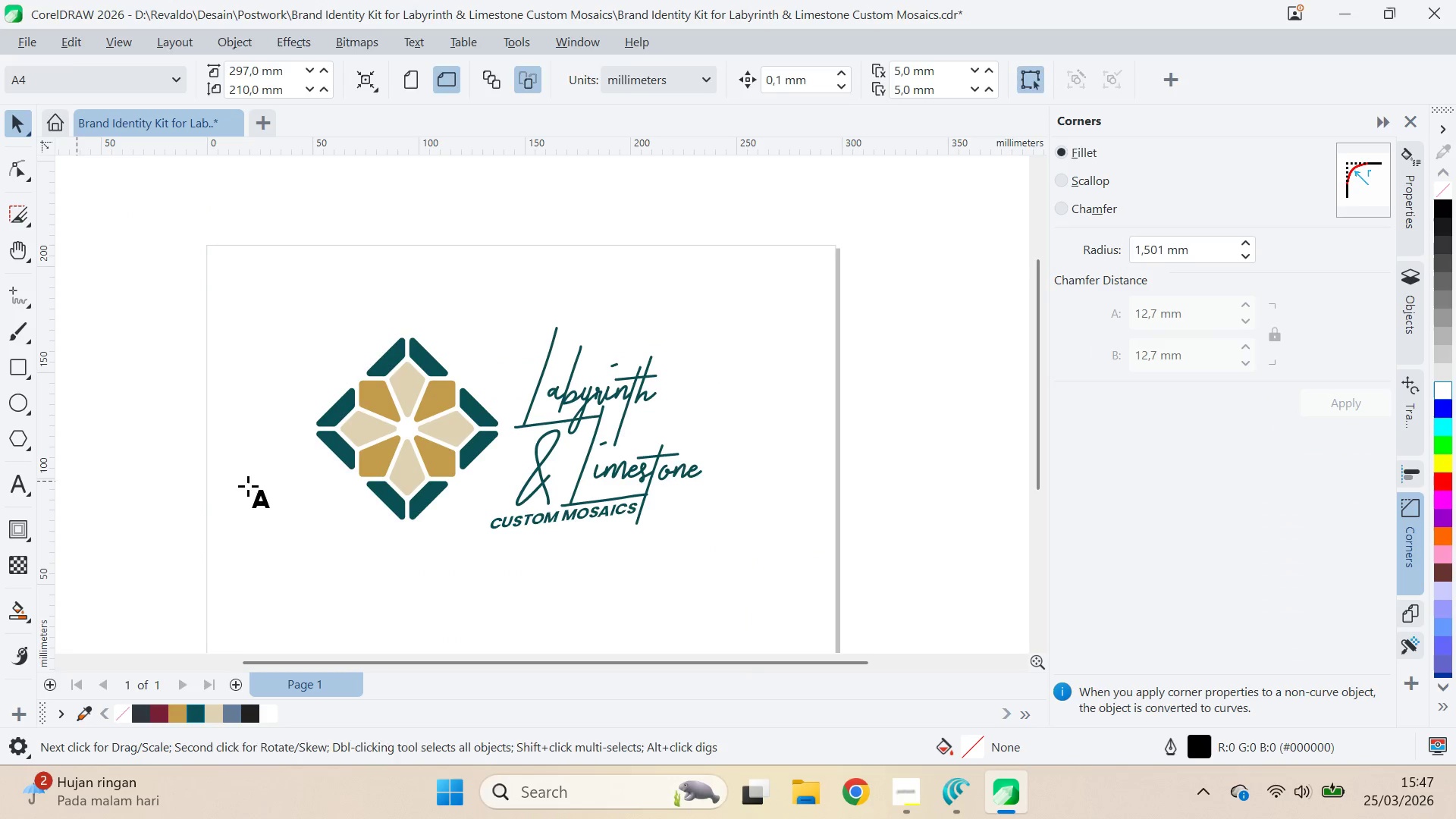 
key(Control+ControlLeft)
 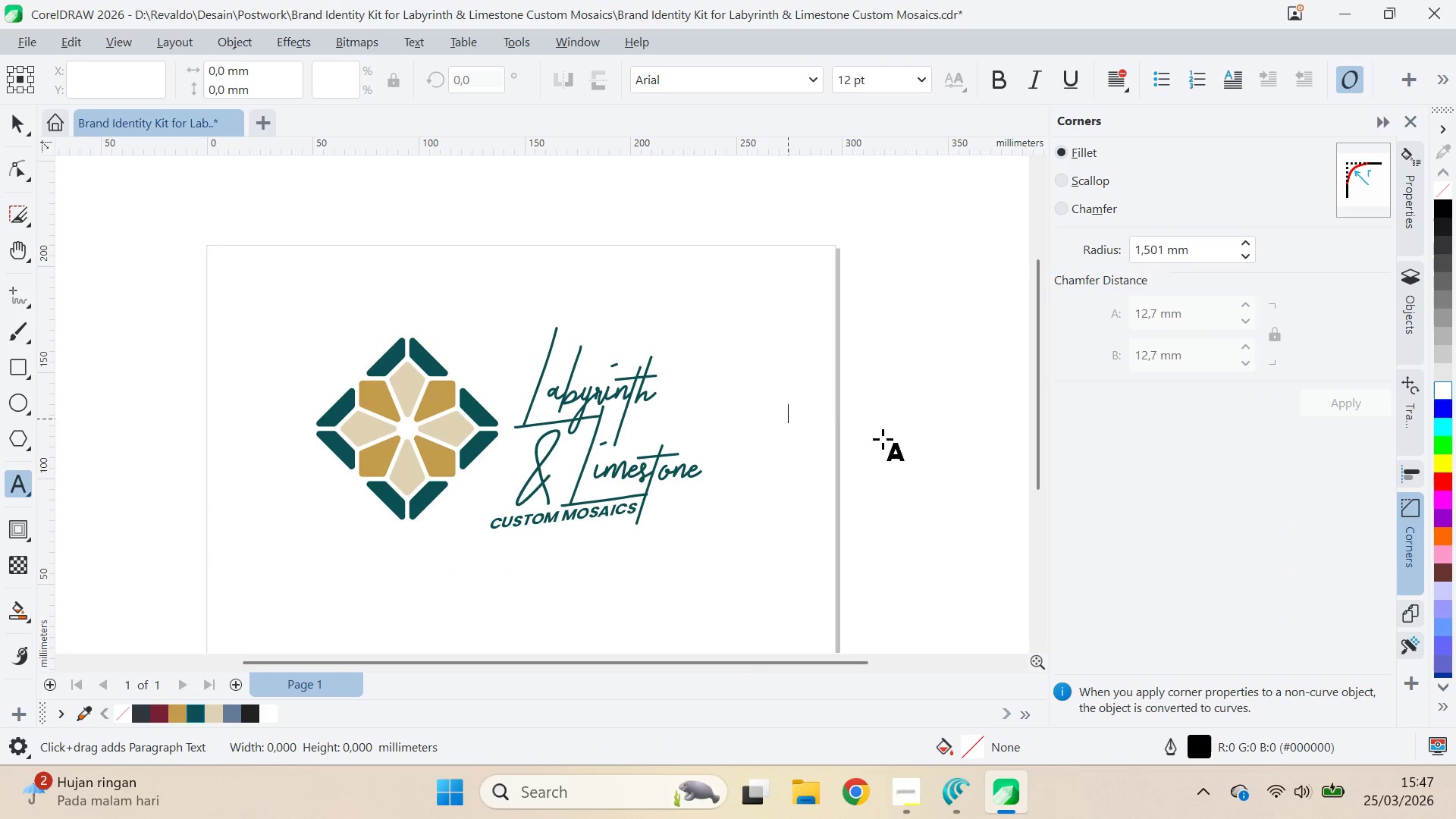 
key(Control+V)
 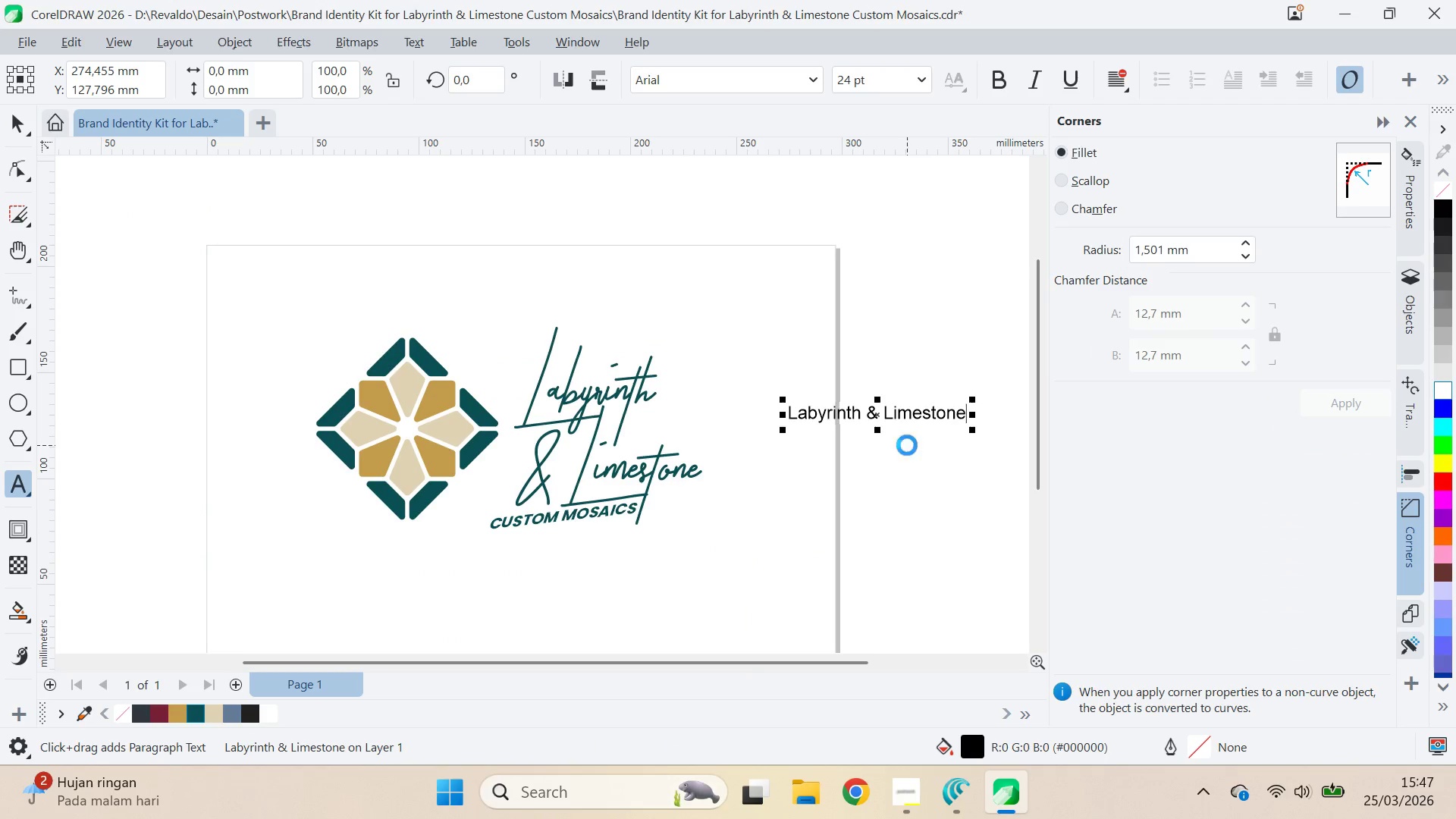 
key(Q)
 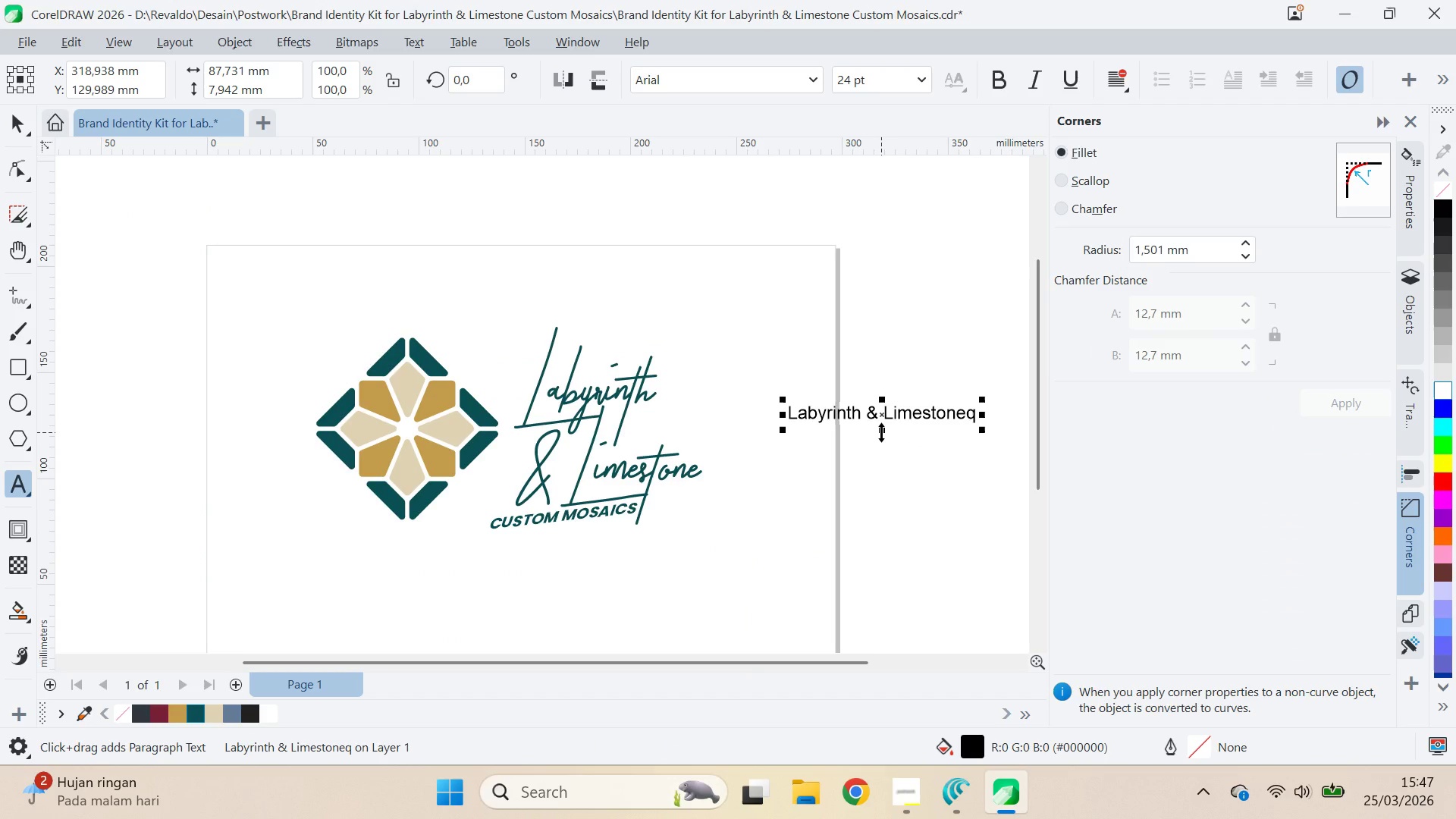 
key(Backspace)
 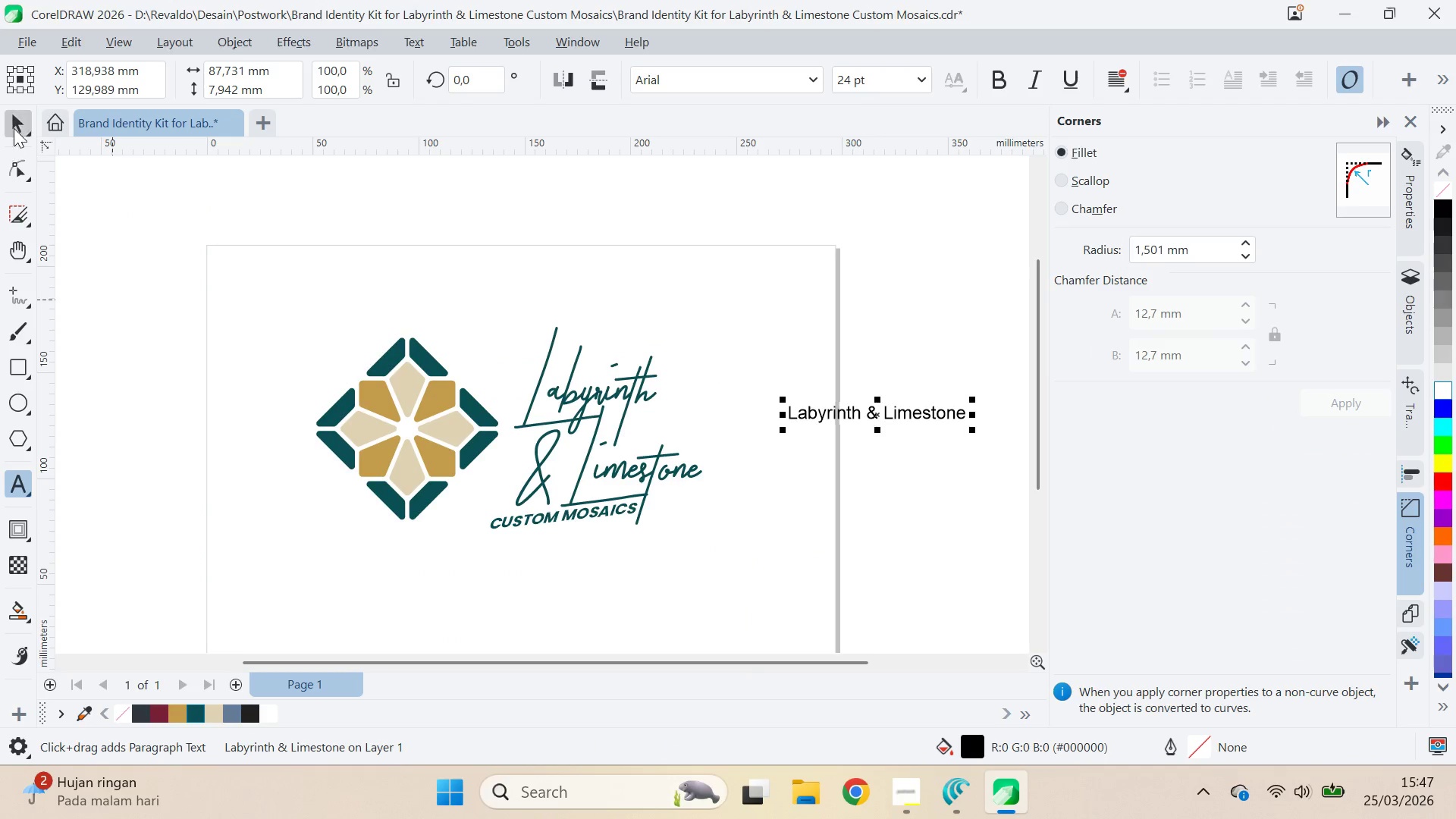 
left_click([17, 118])
 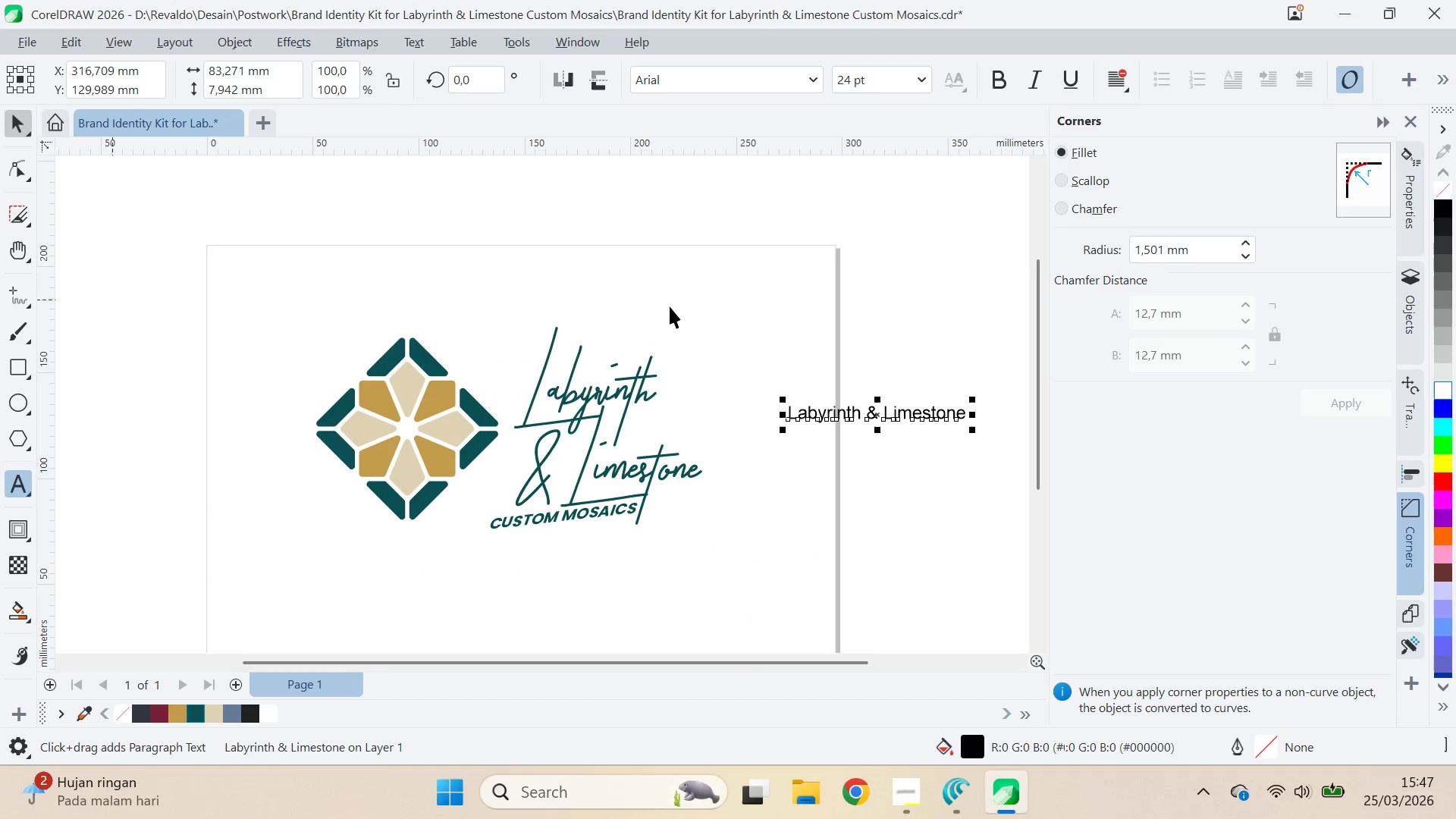 
type(qv)
 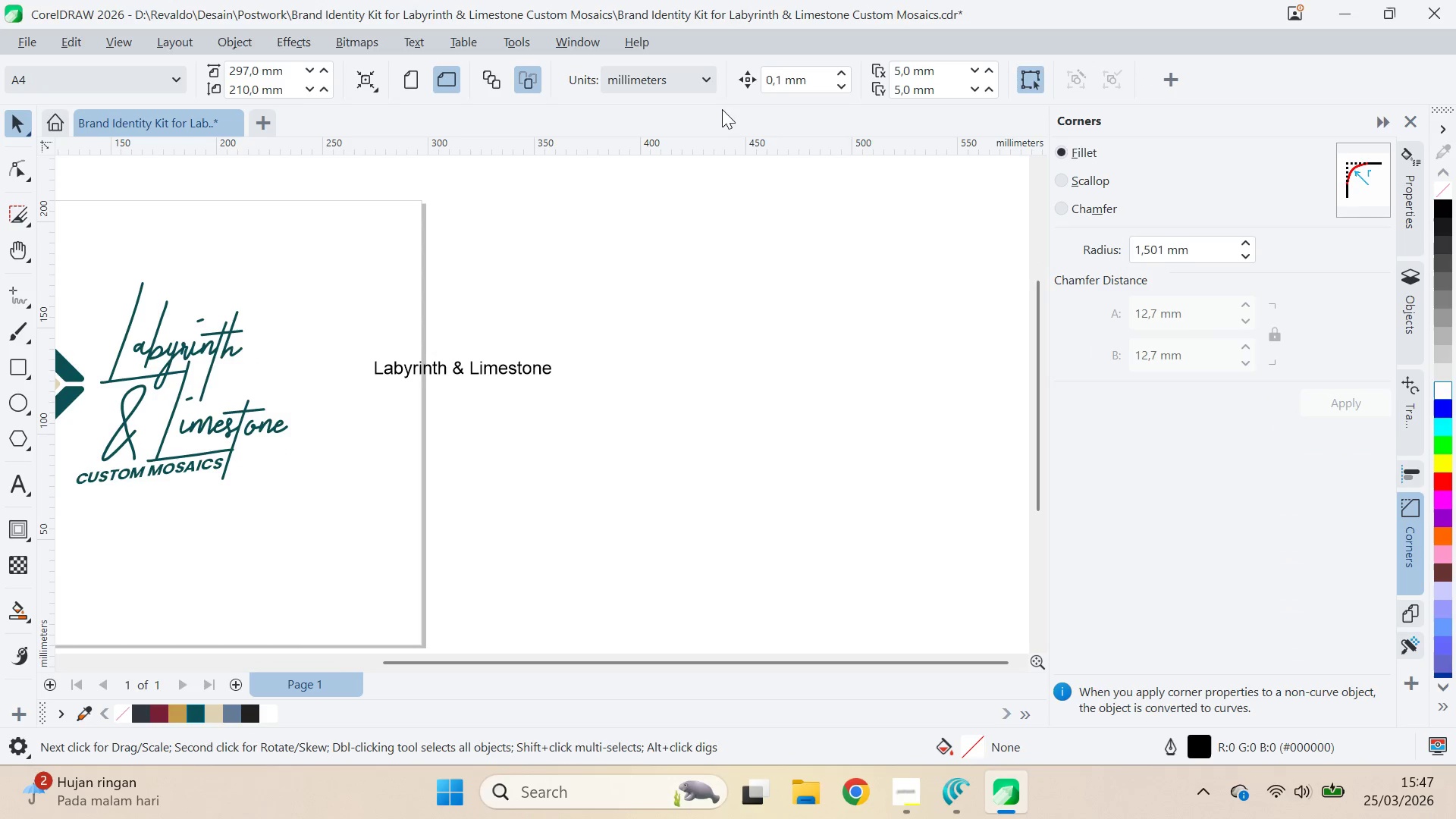 
left_click_drag(start_coordinate=[955, 375], to_coordinate=[541, 330])
 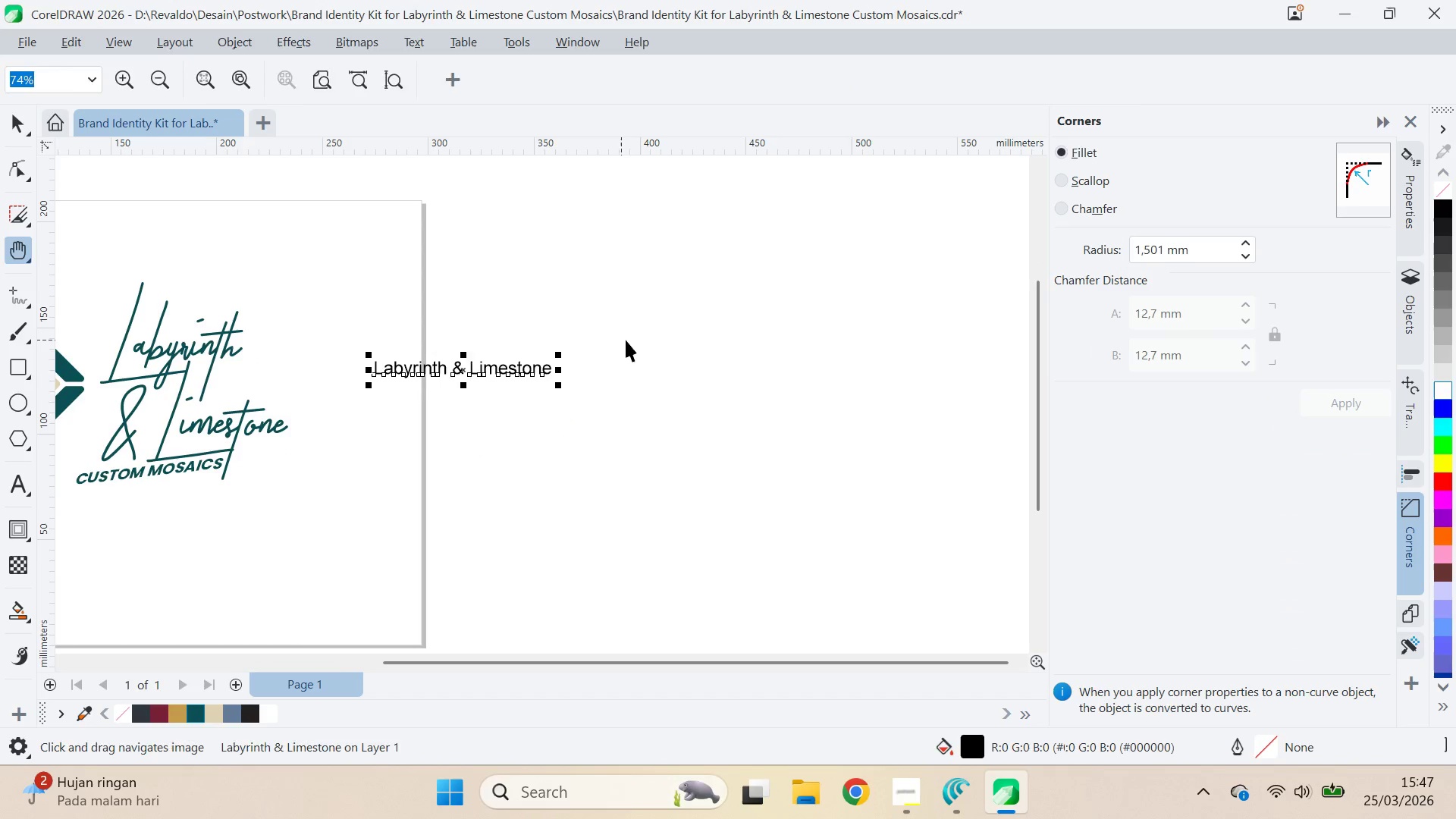 
left_click([626, 340])
 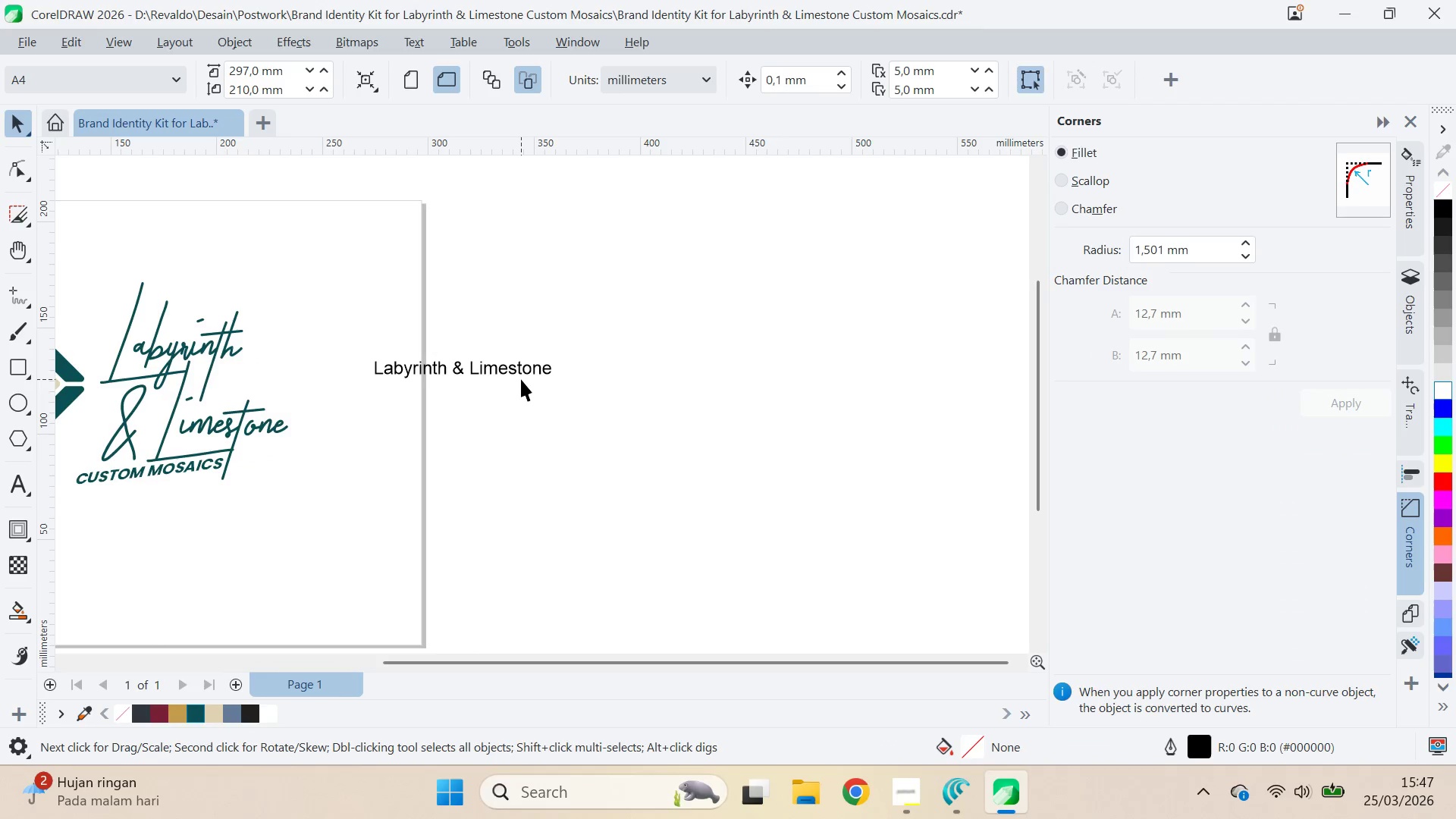 
double_click([526, 374])
 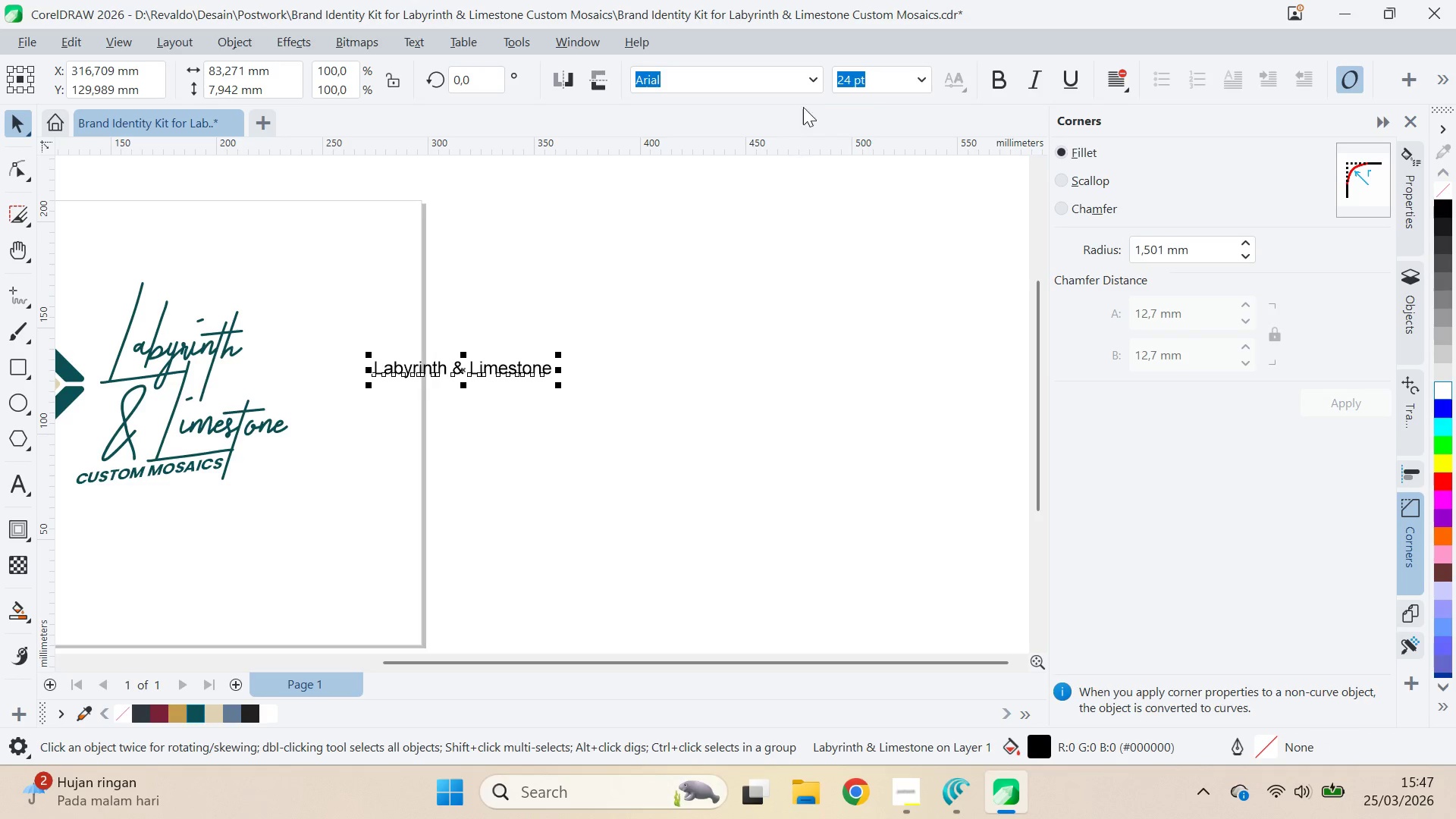 
mouse_move([821, 108])
 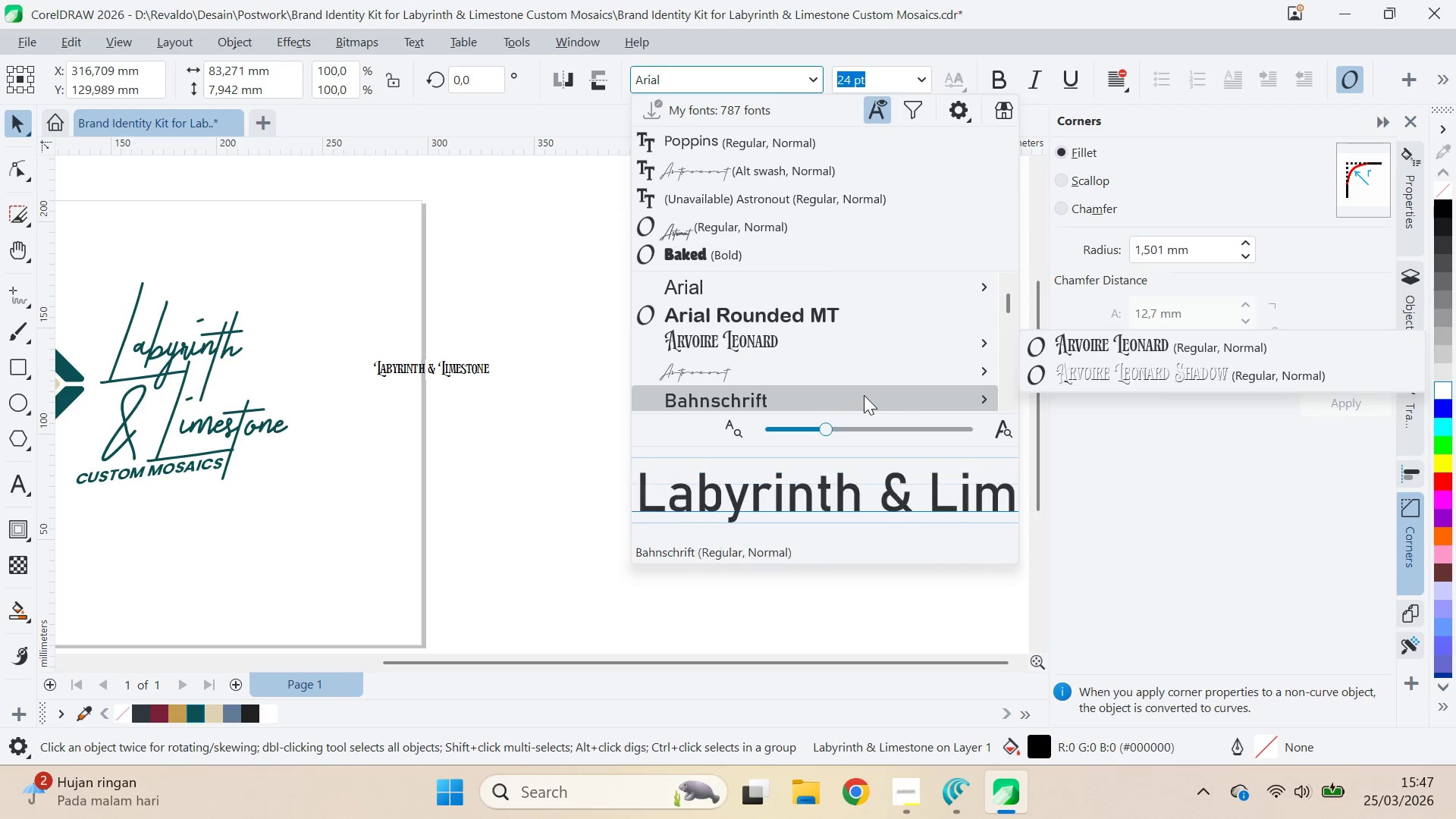 
key(ArrowUp)
 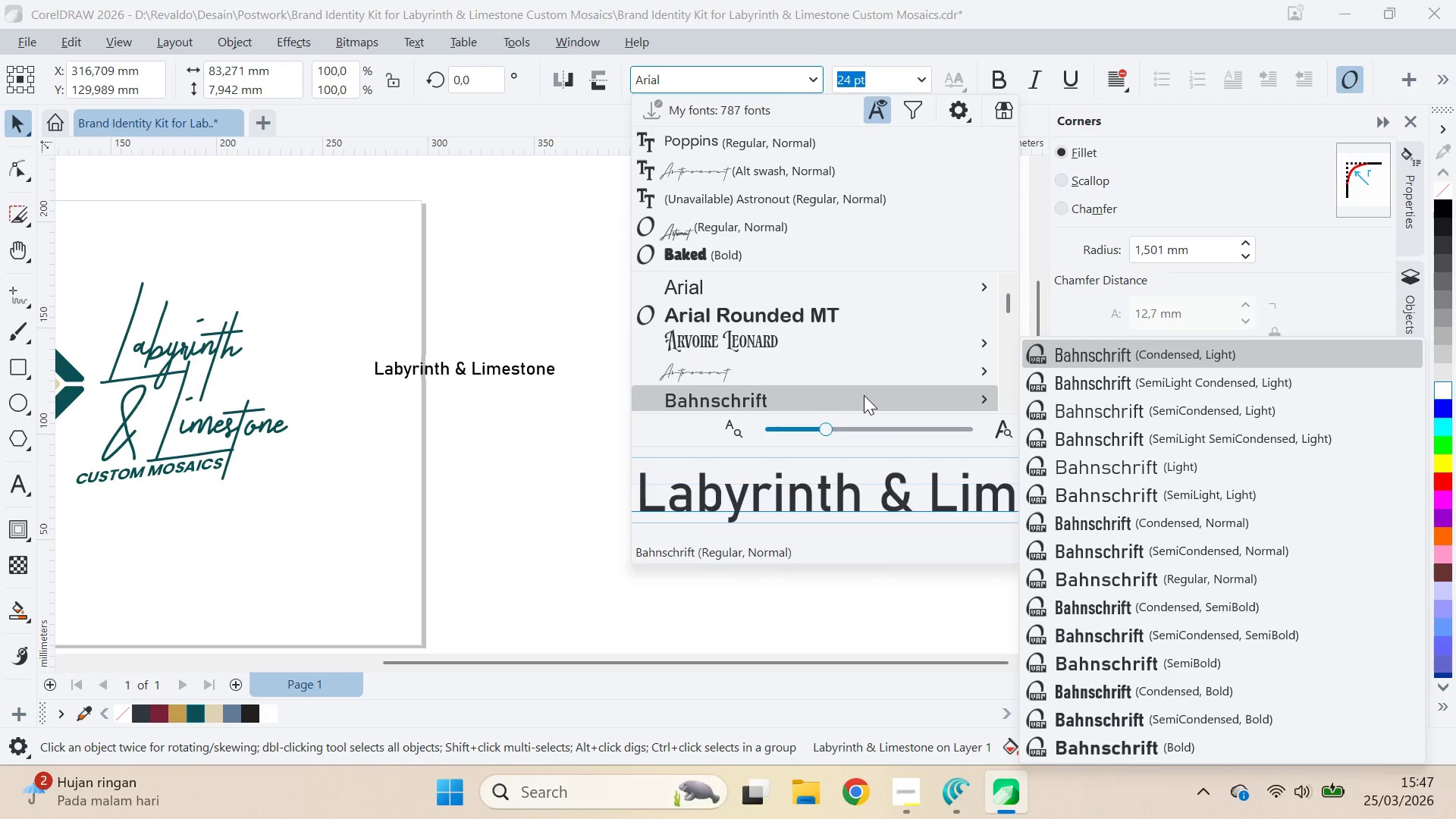 
key(ArrowDown)
 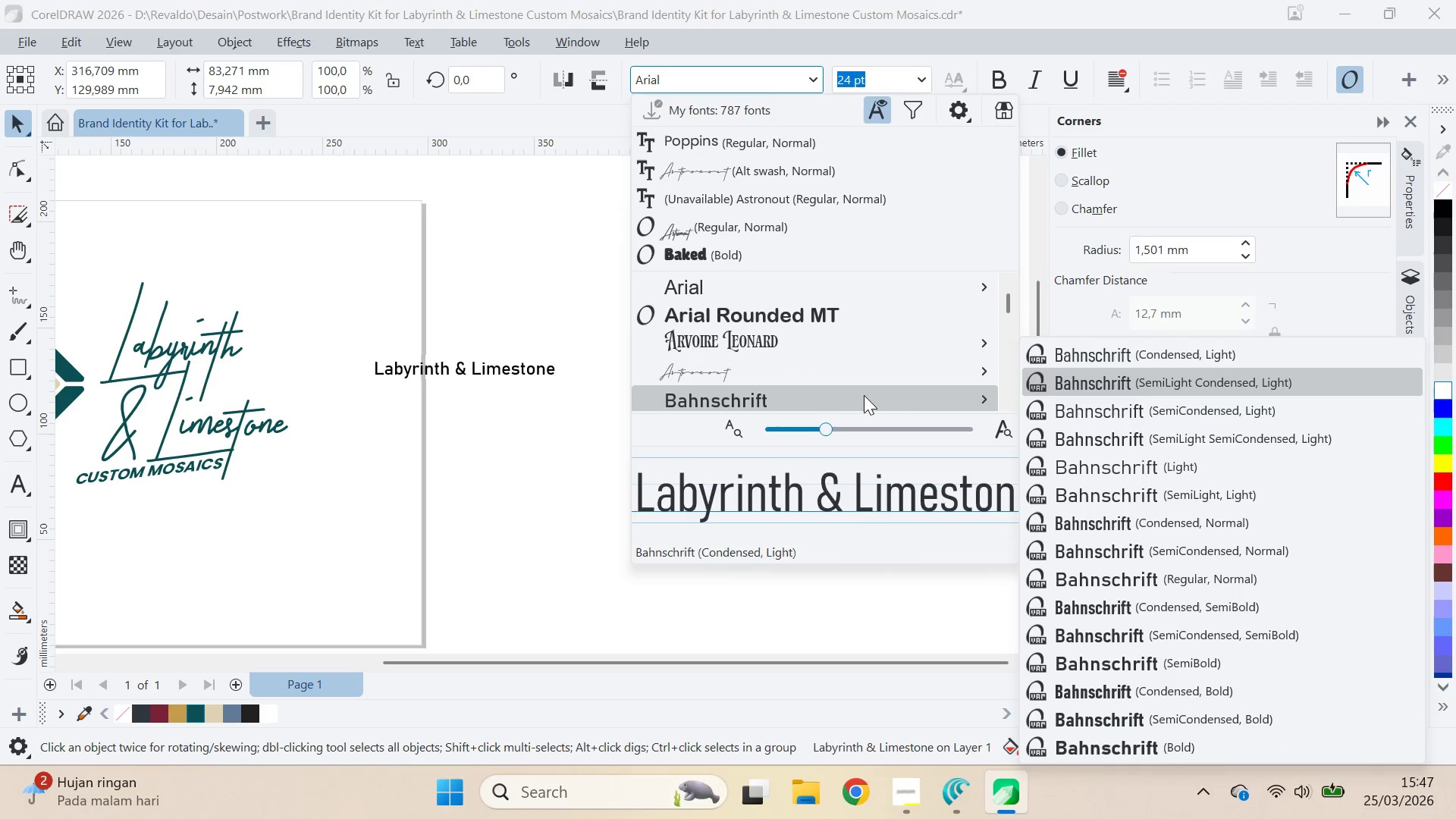 
key(ArrowDown)
 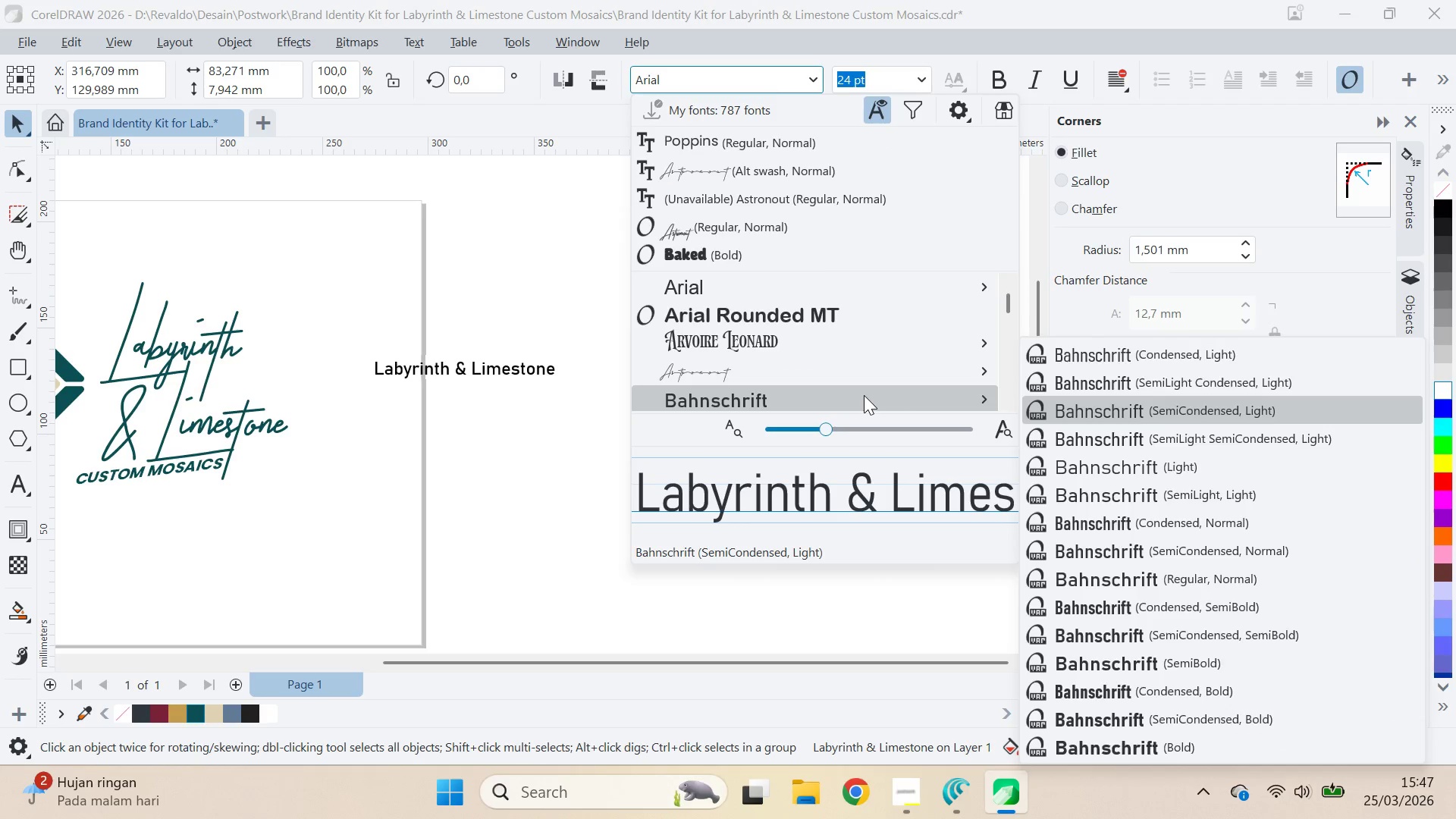 
key(ArrowLeft)
 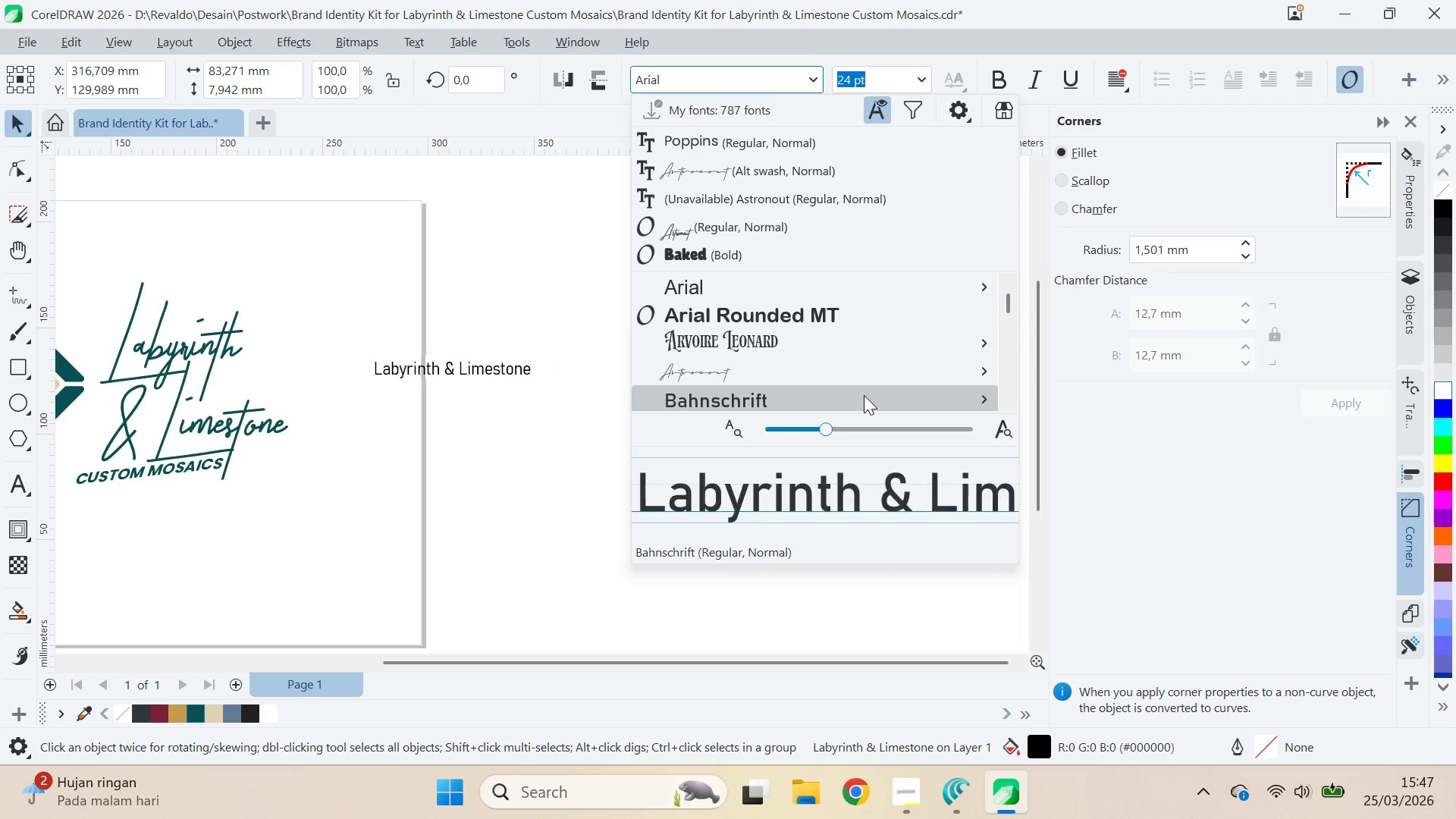 
key(ArrowDown)
 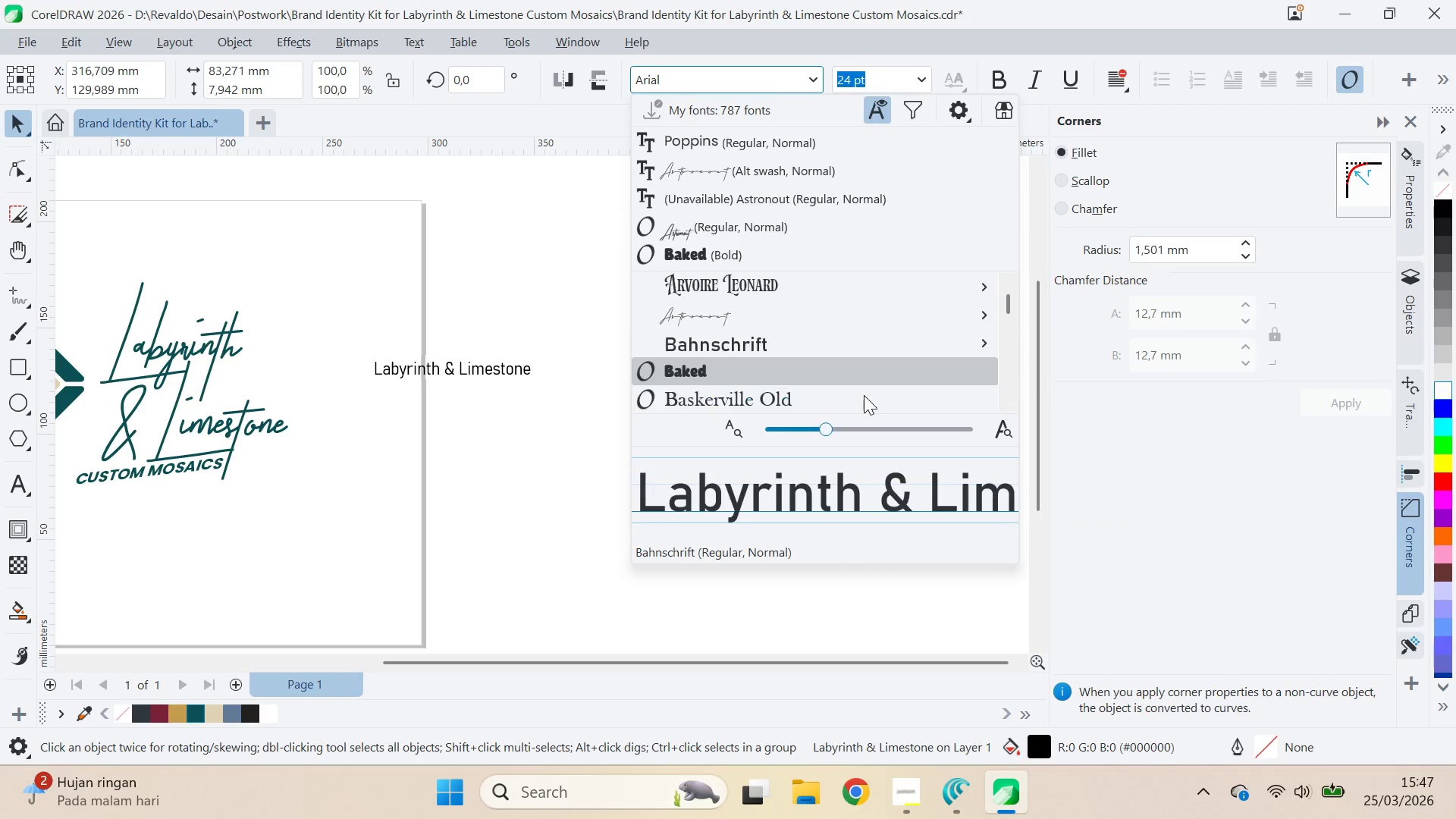 
key(ArrowDown)
 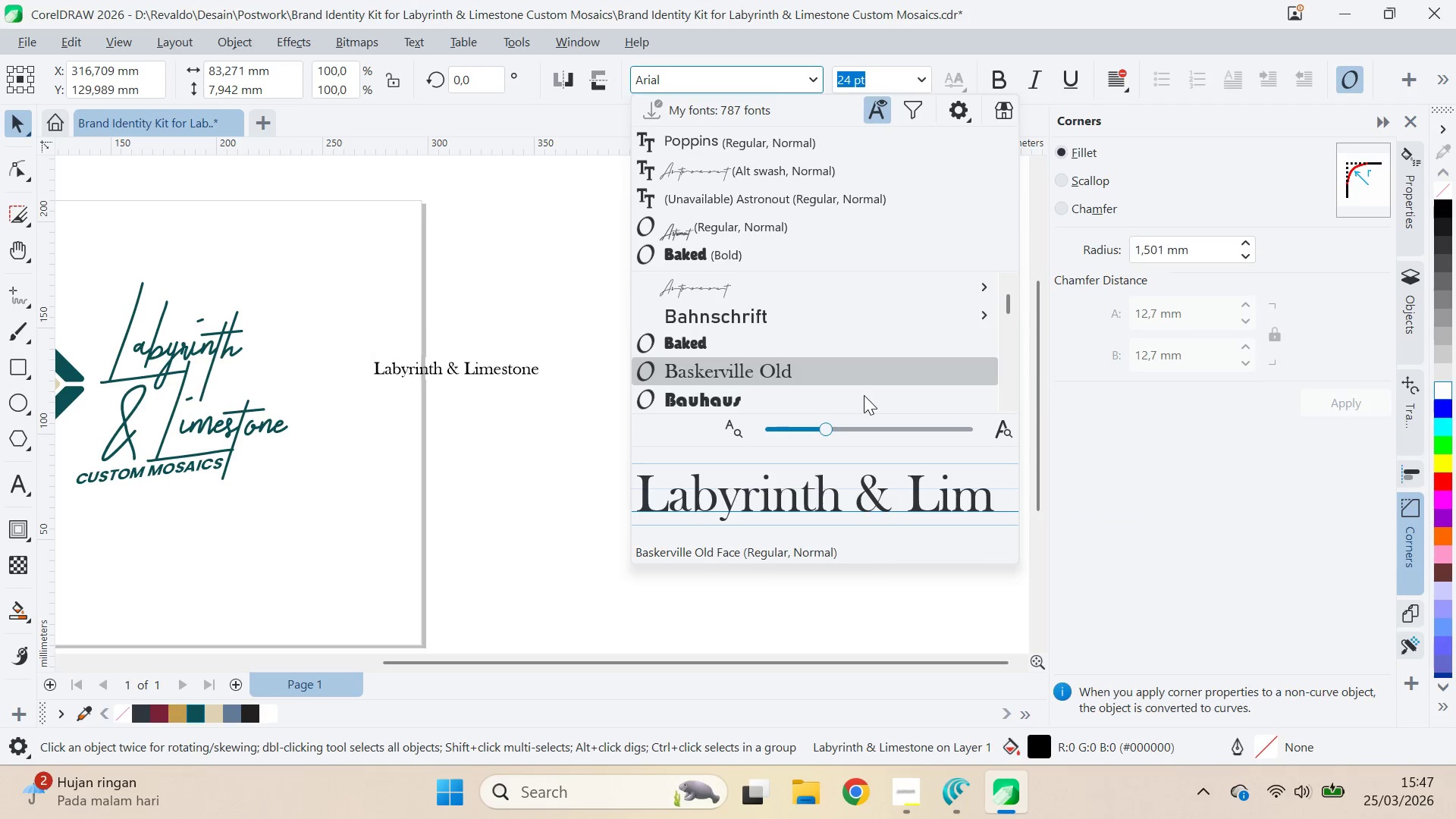 
key(ArrowDown)
 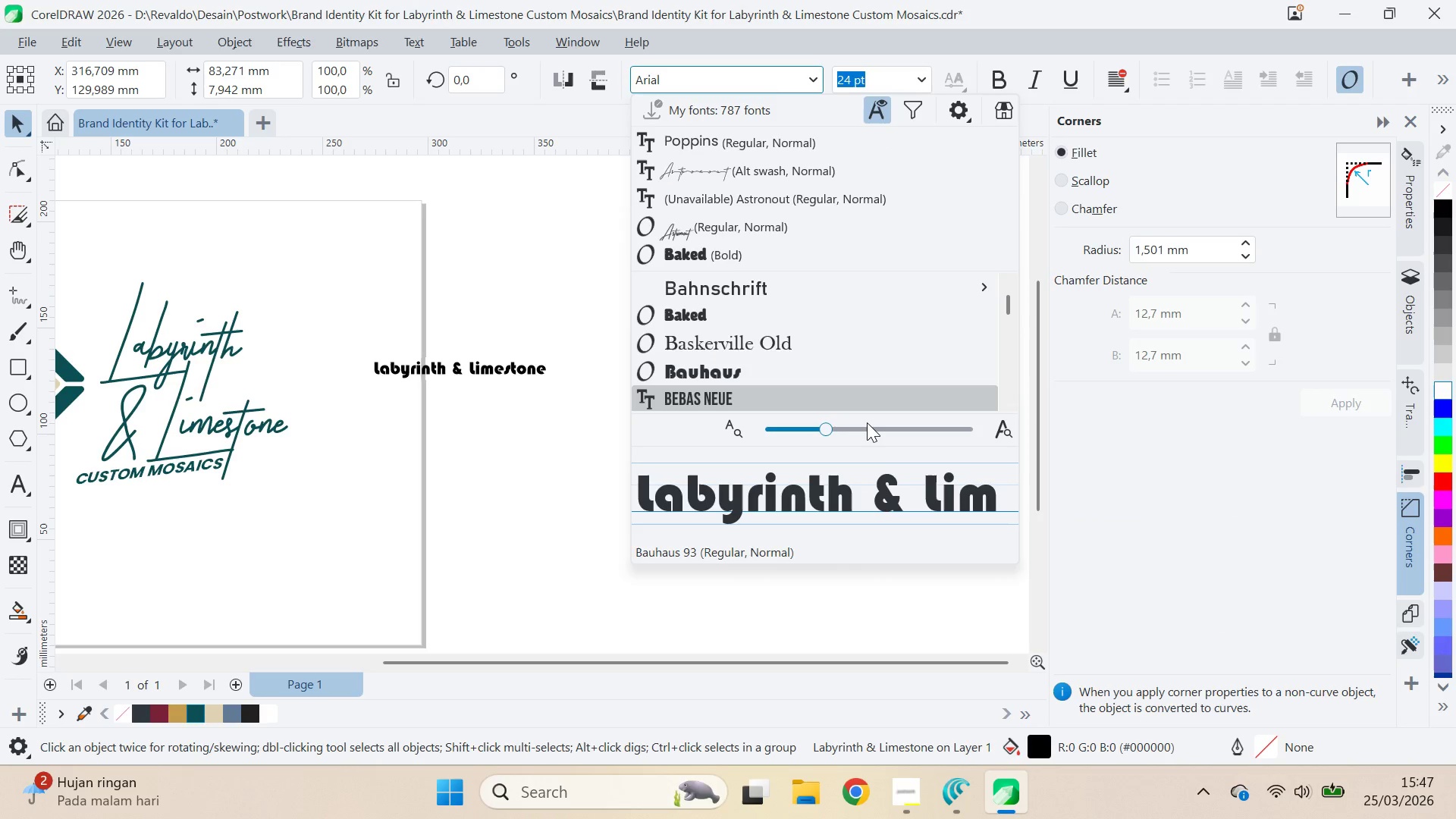 
key(ArrowDown)
 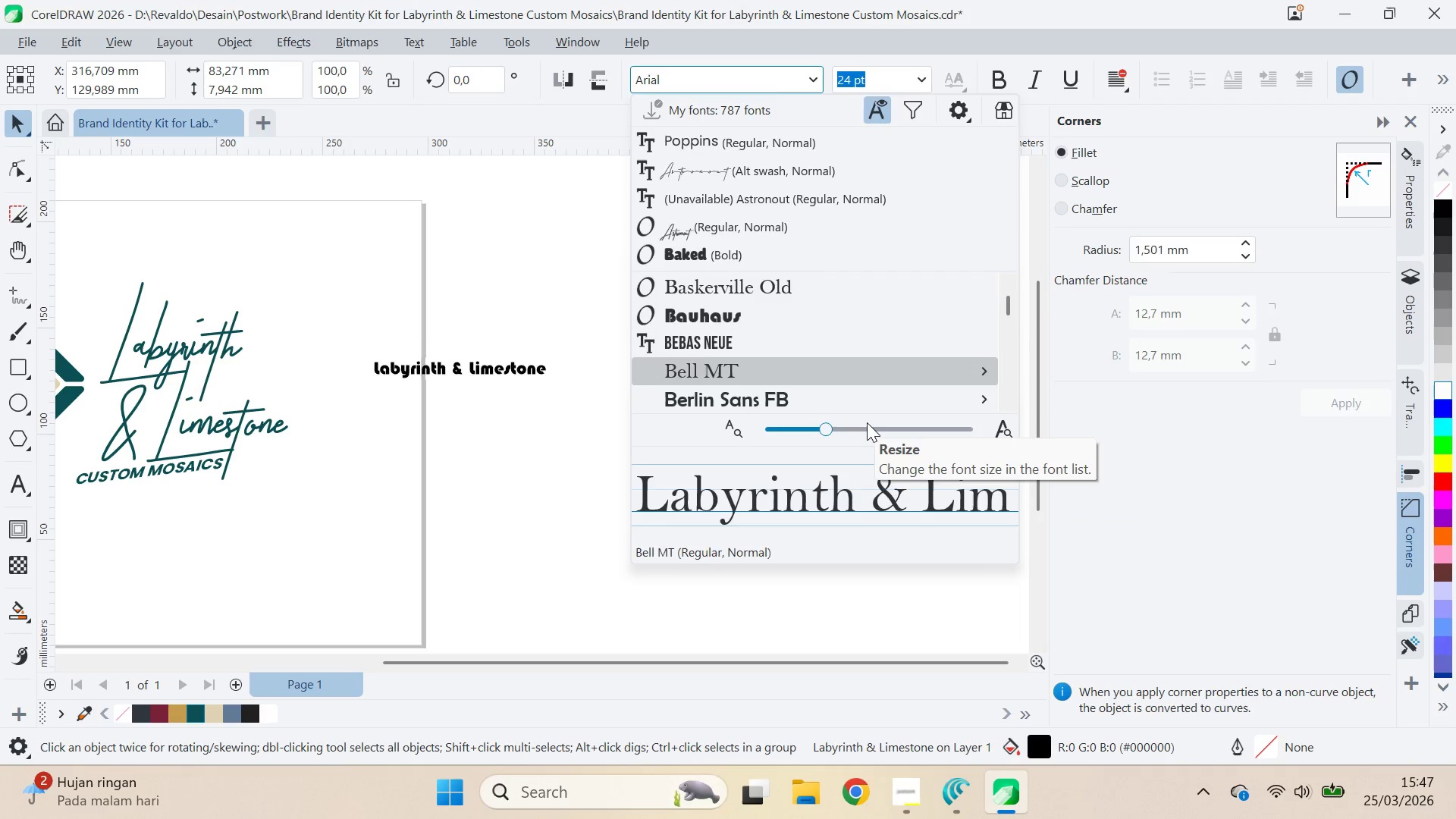 
key(ArrowDown)
 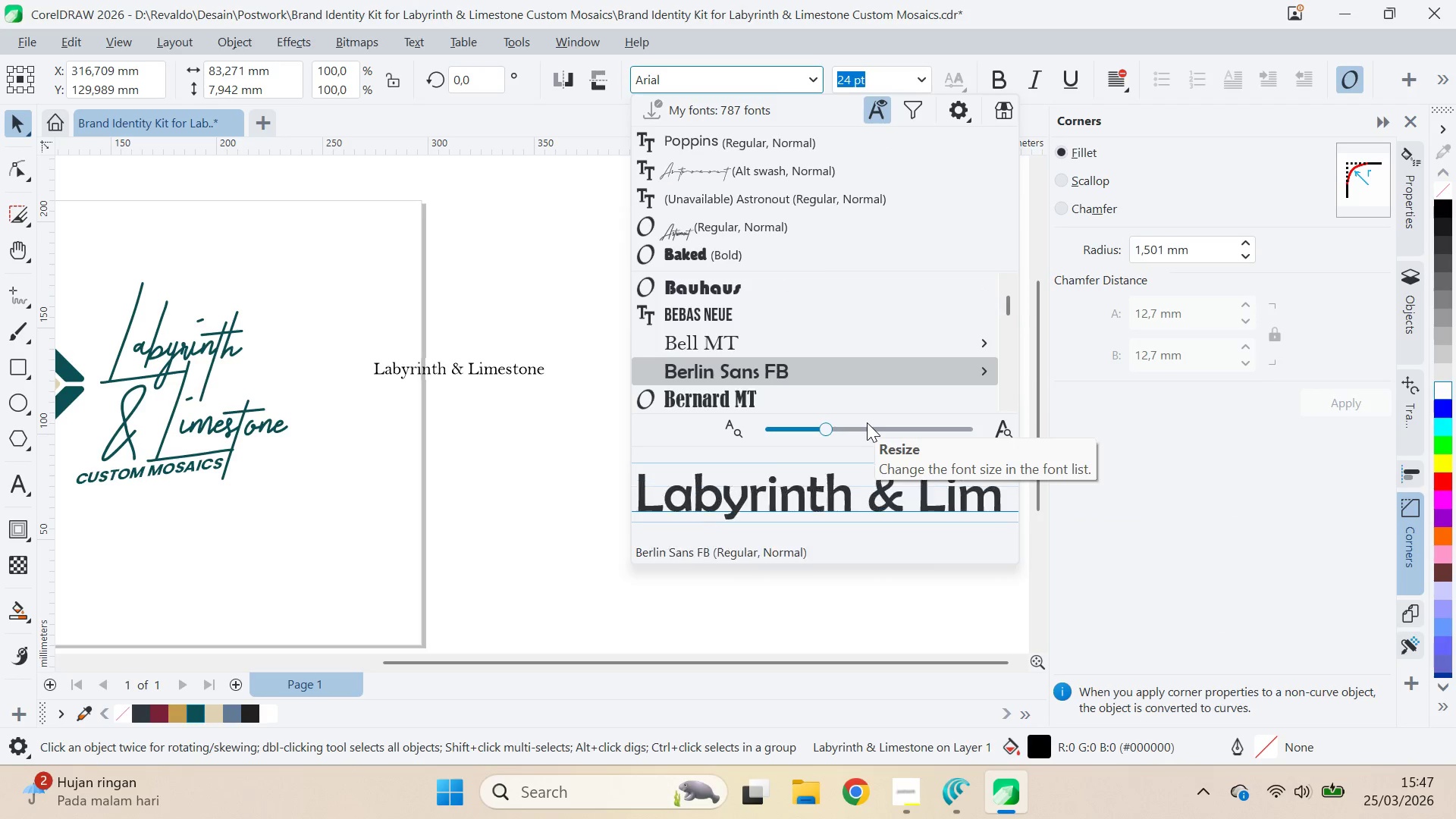 
key(ArrowDown)
 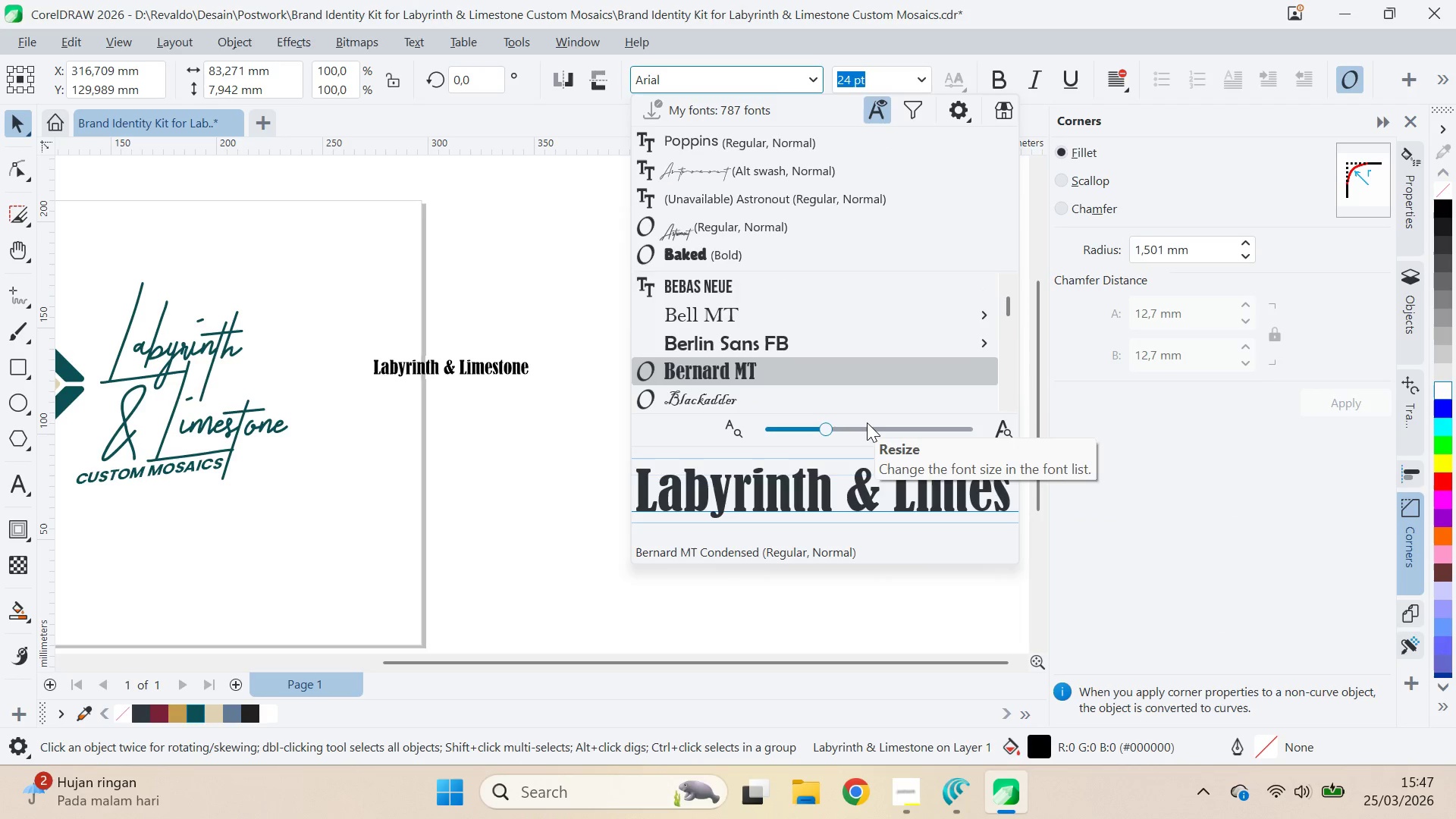 
key(ArrowDown)
 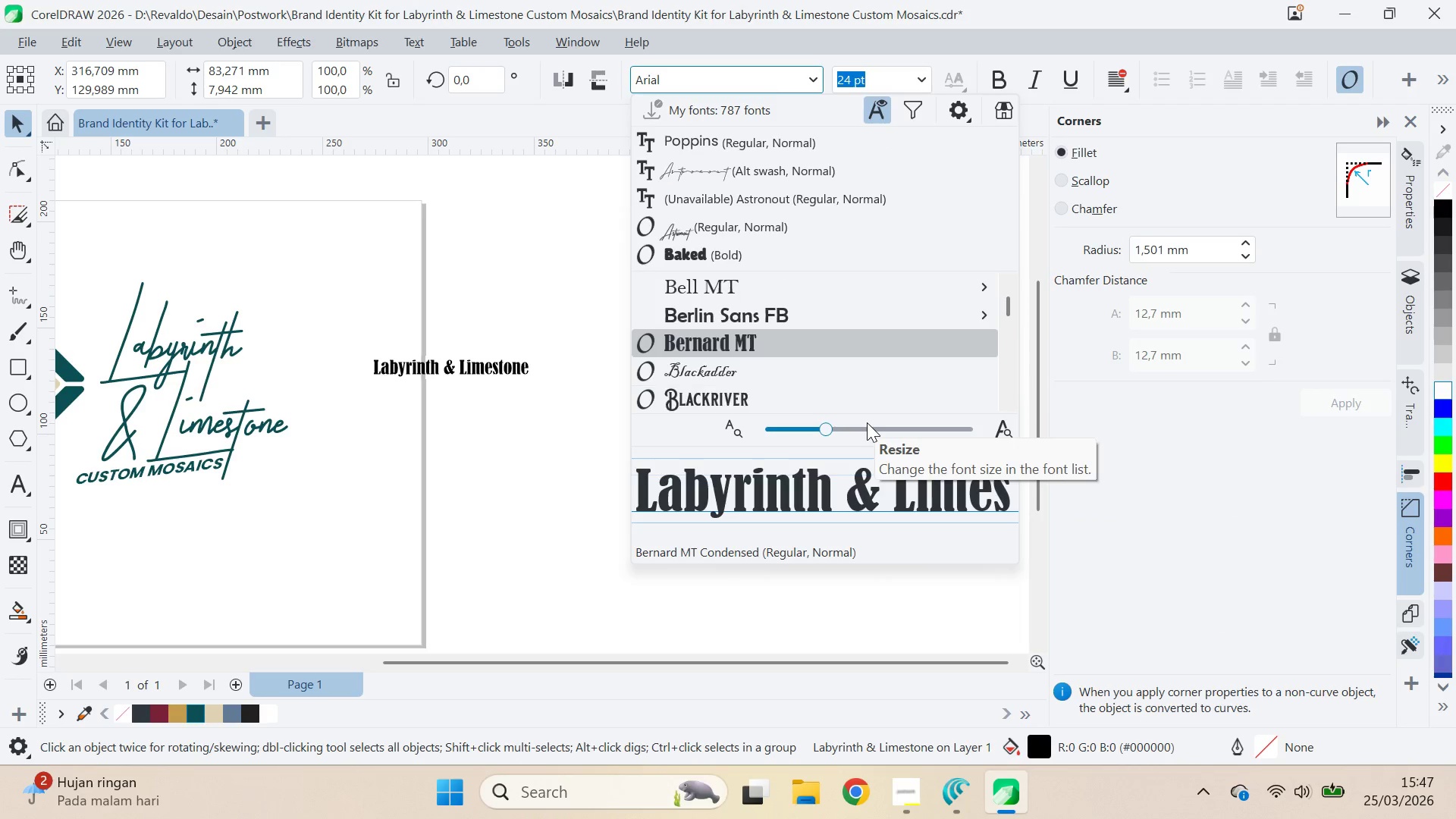 
key(ArrowUp)
 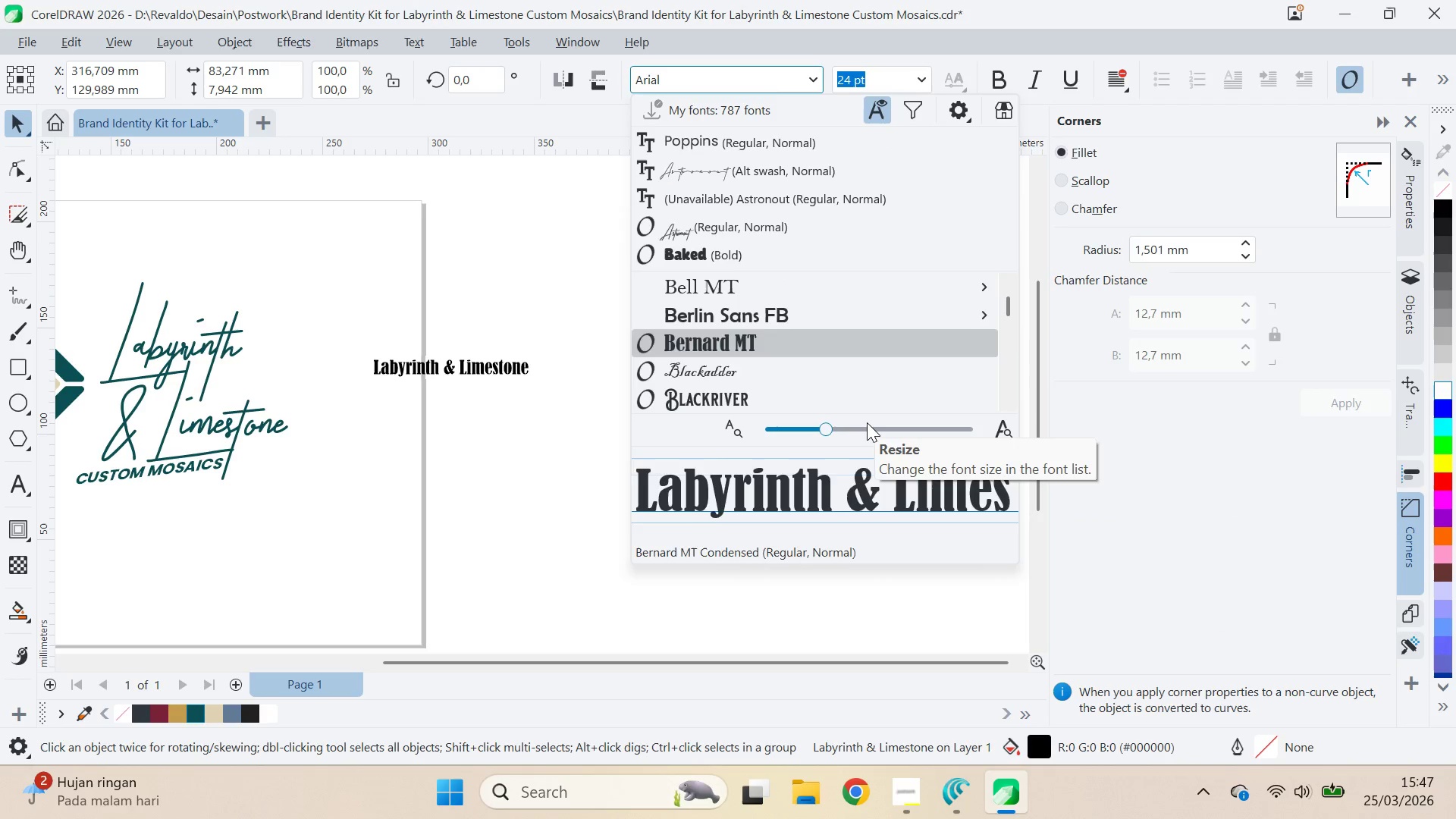 
key(ArrowDown)
 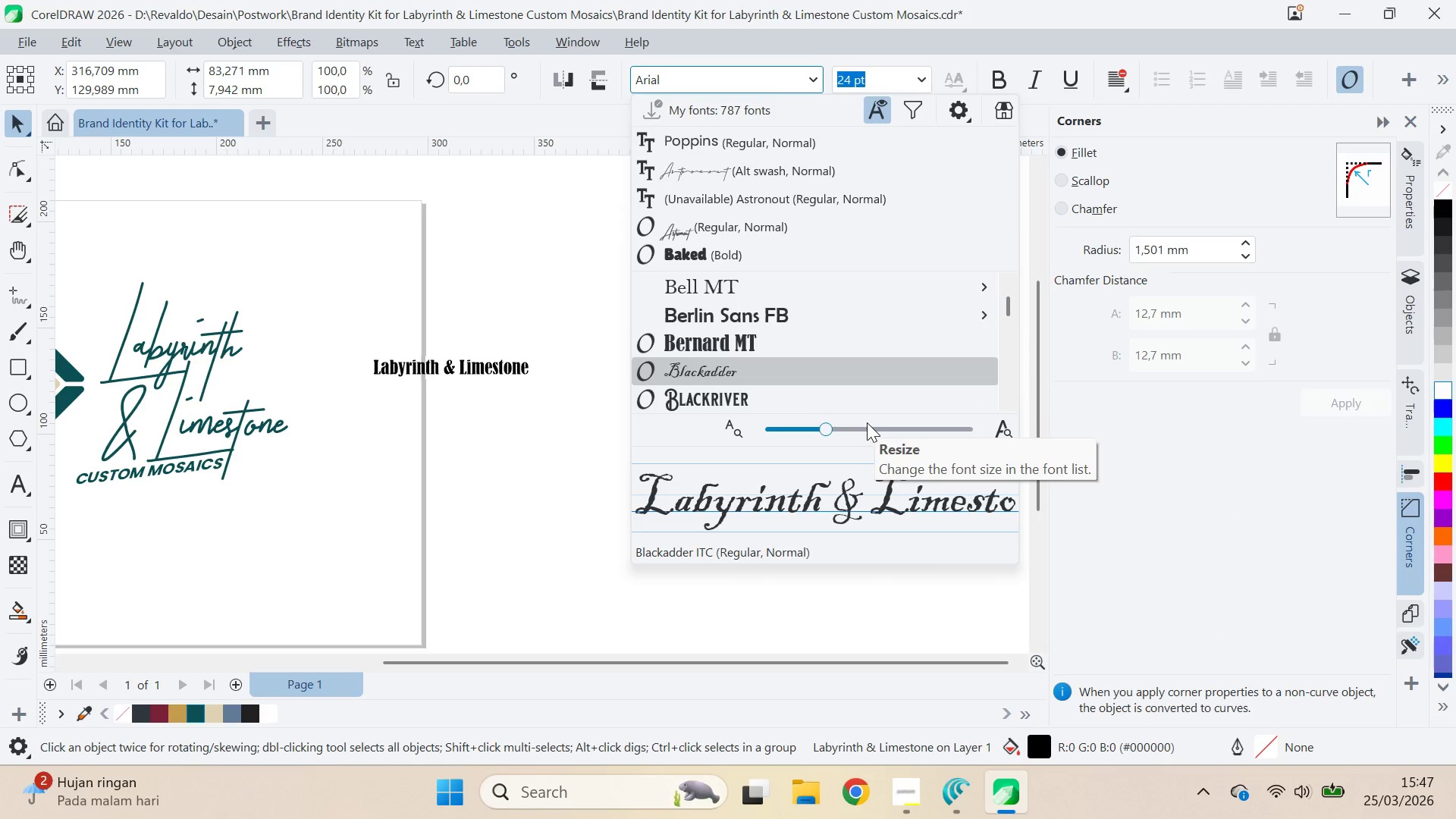 
key(ArrowDown)
 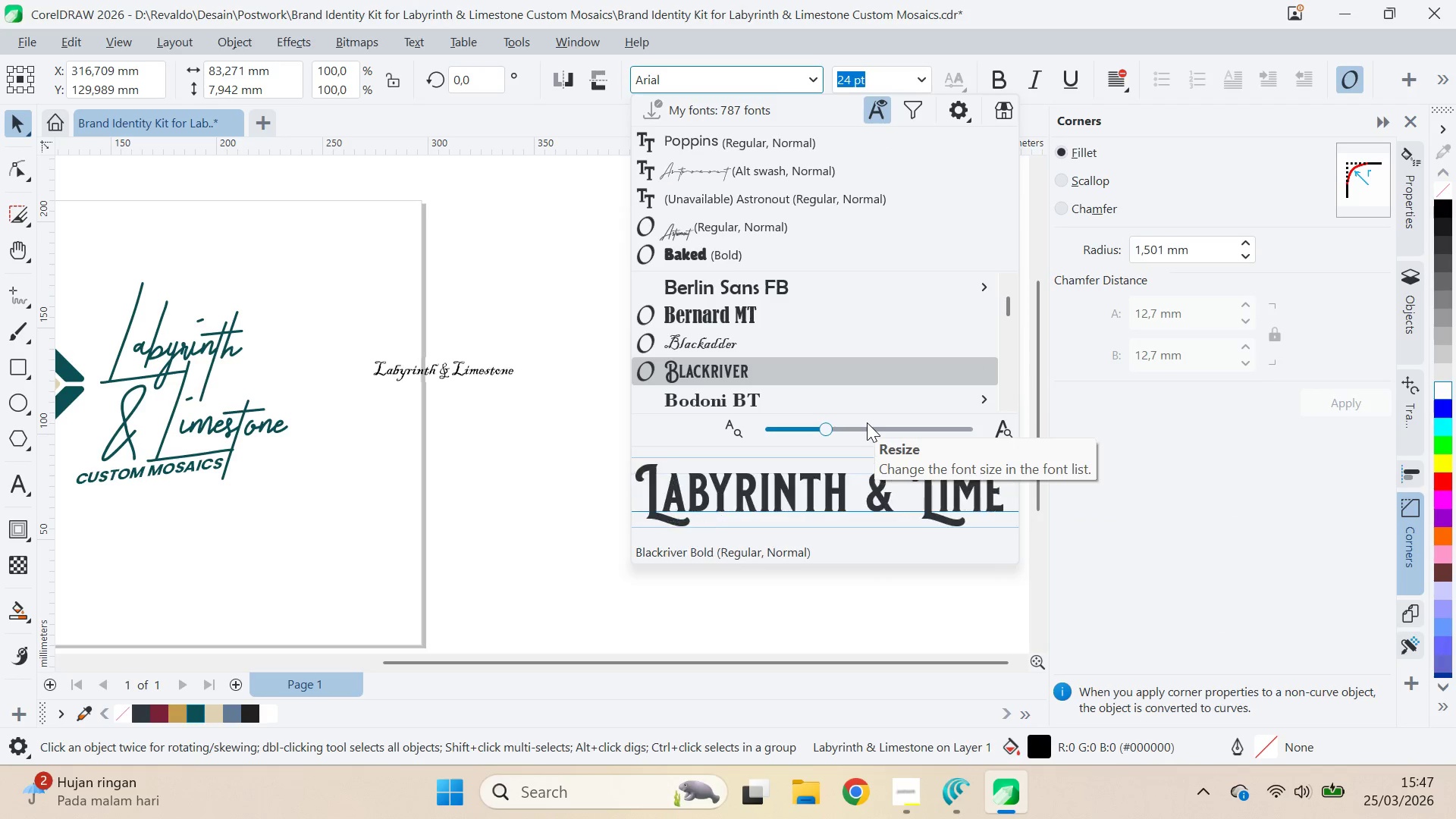 
key(ArrowDown)
 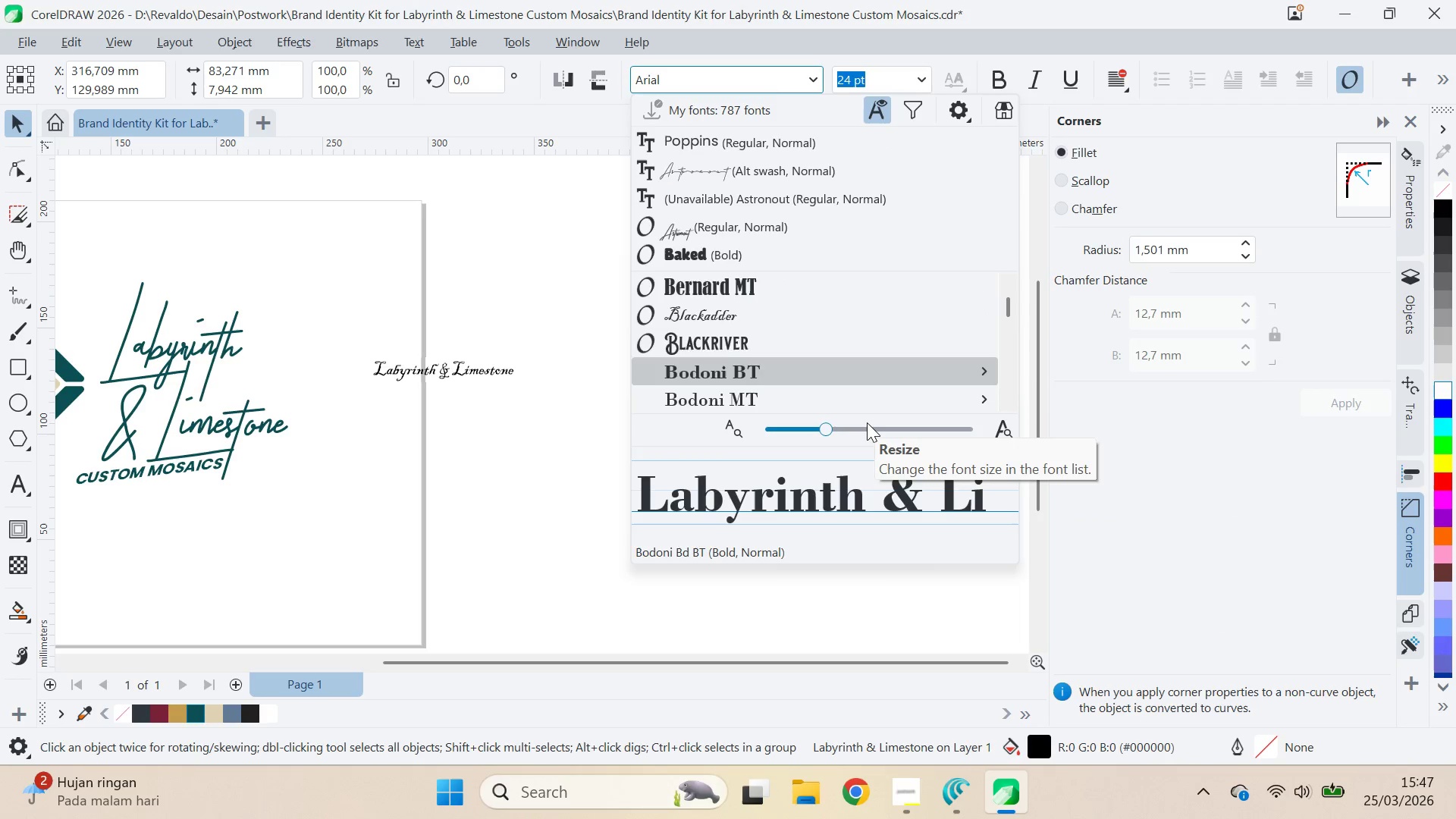 
key(ArrowDown)
 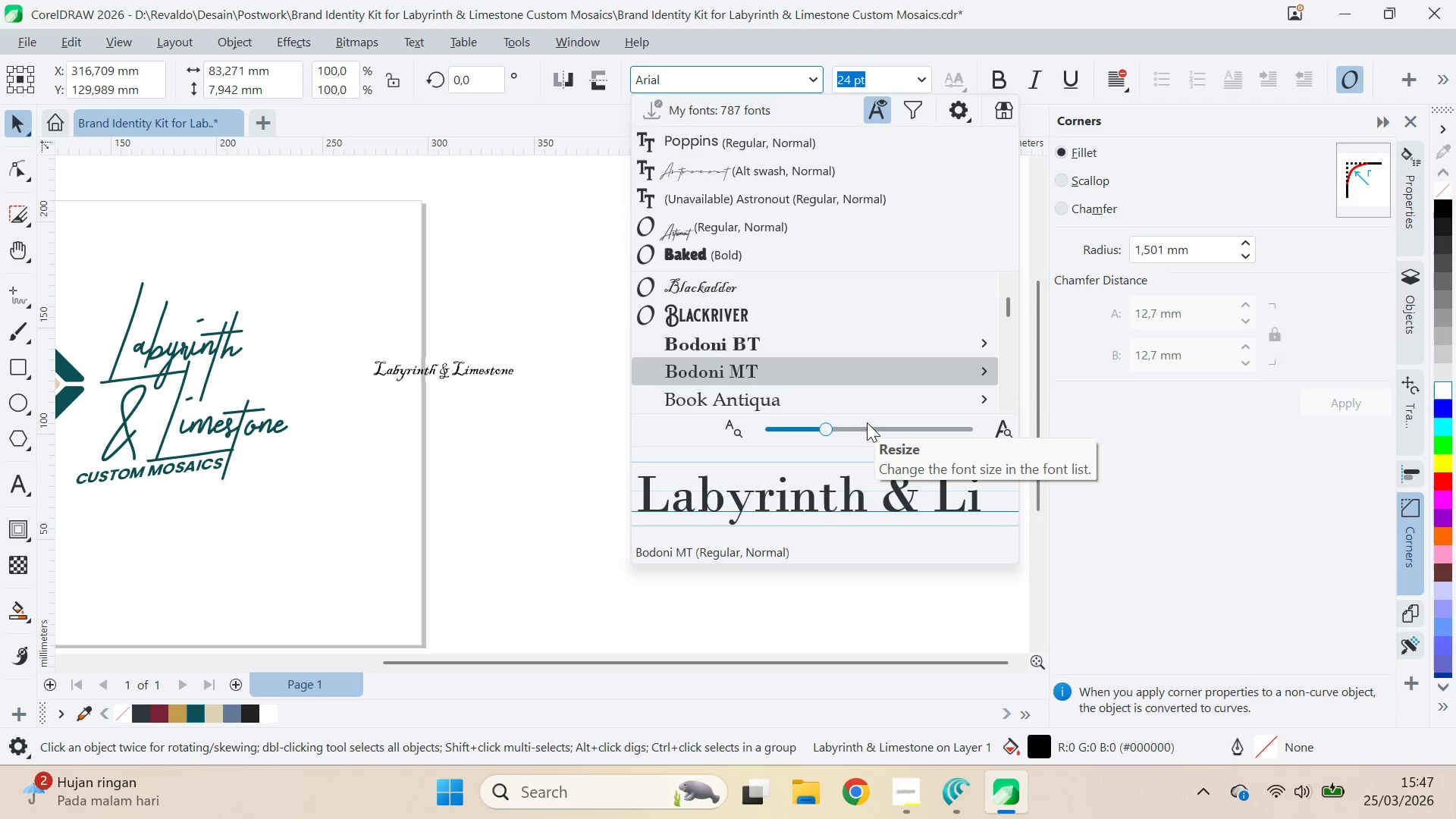 
key(ArrowDown)
 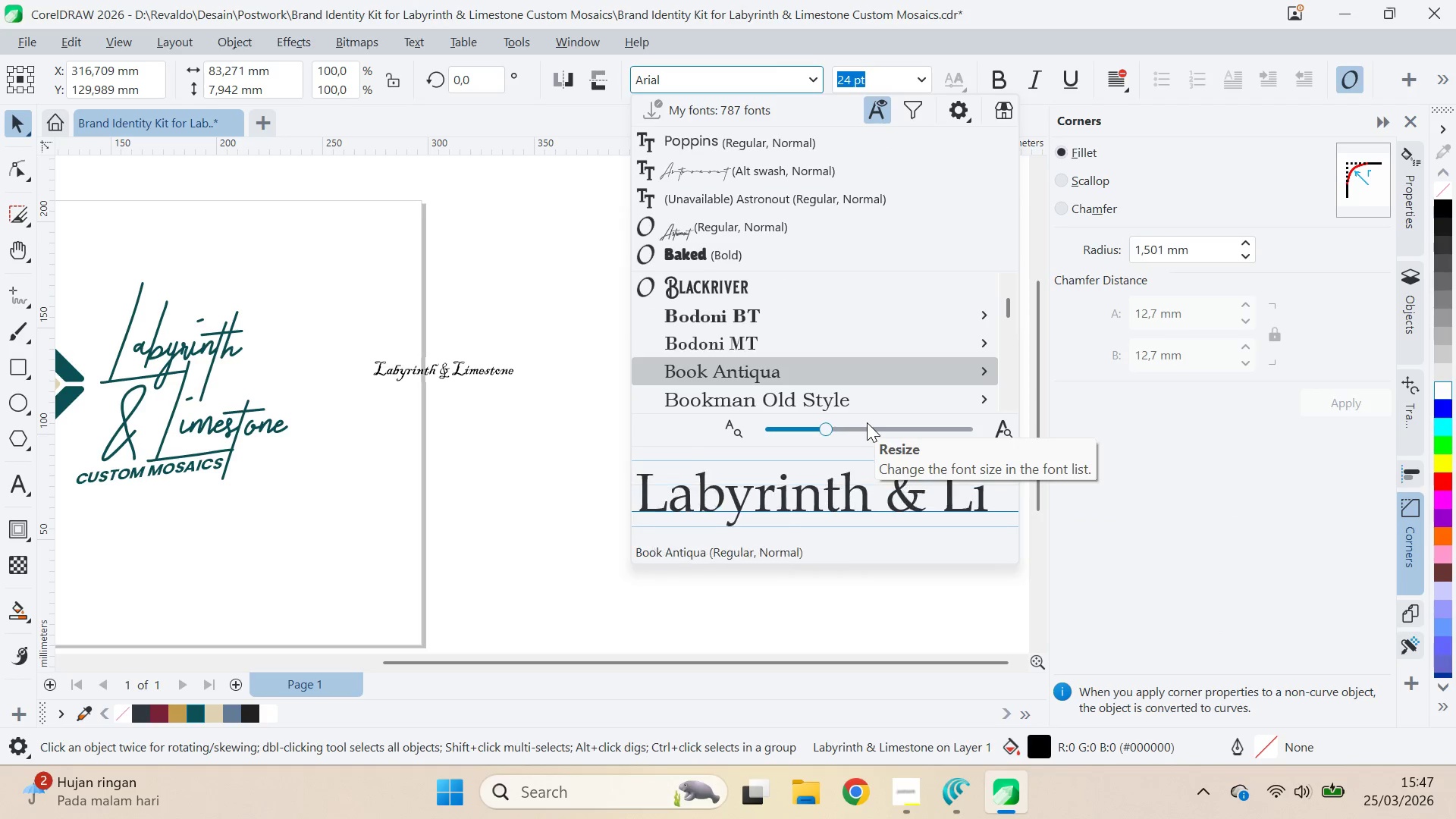 
key(ArrowDown)
 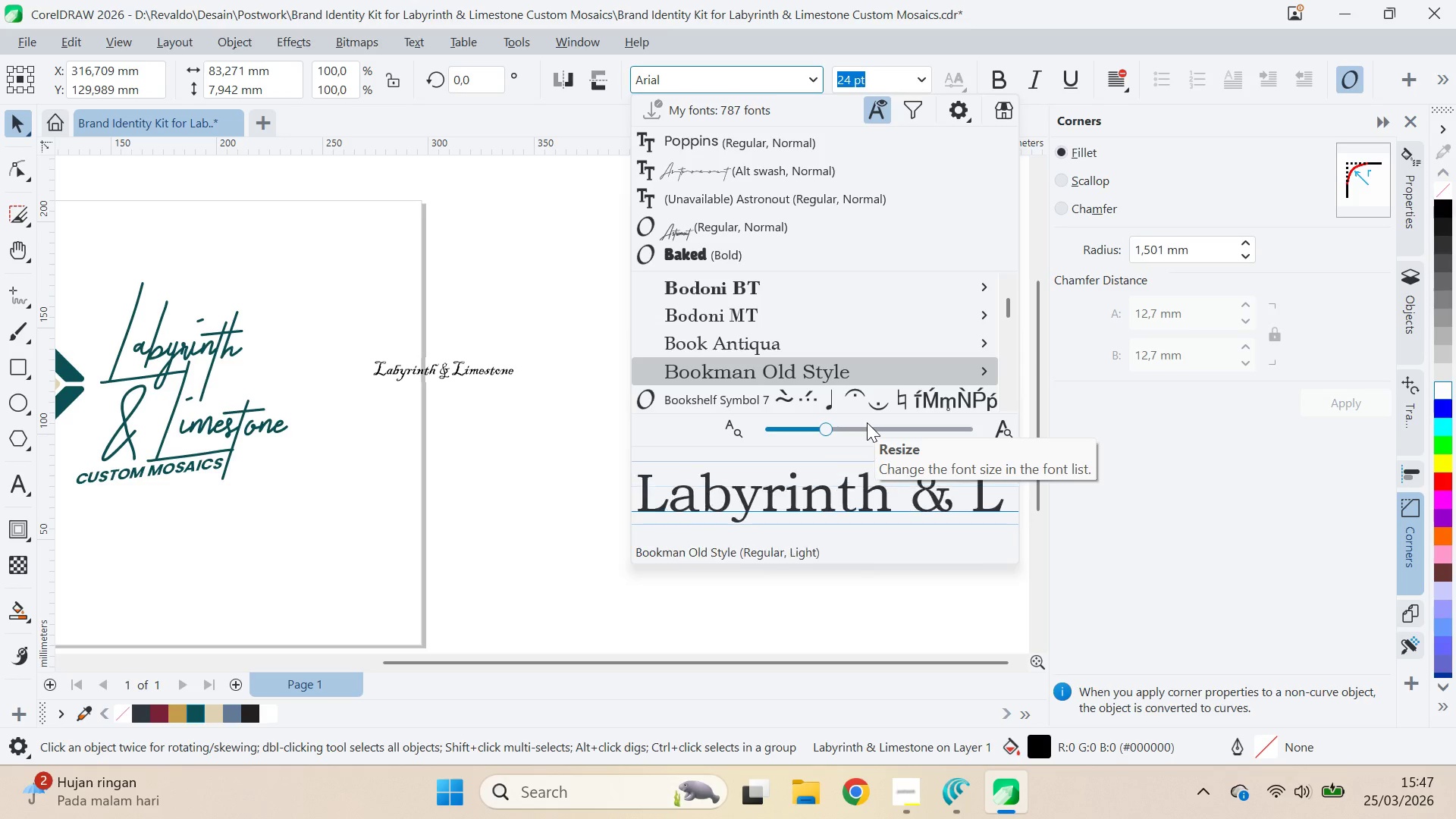 
key(ArrowDown)
 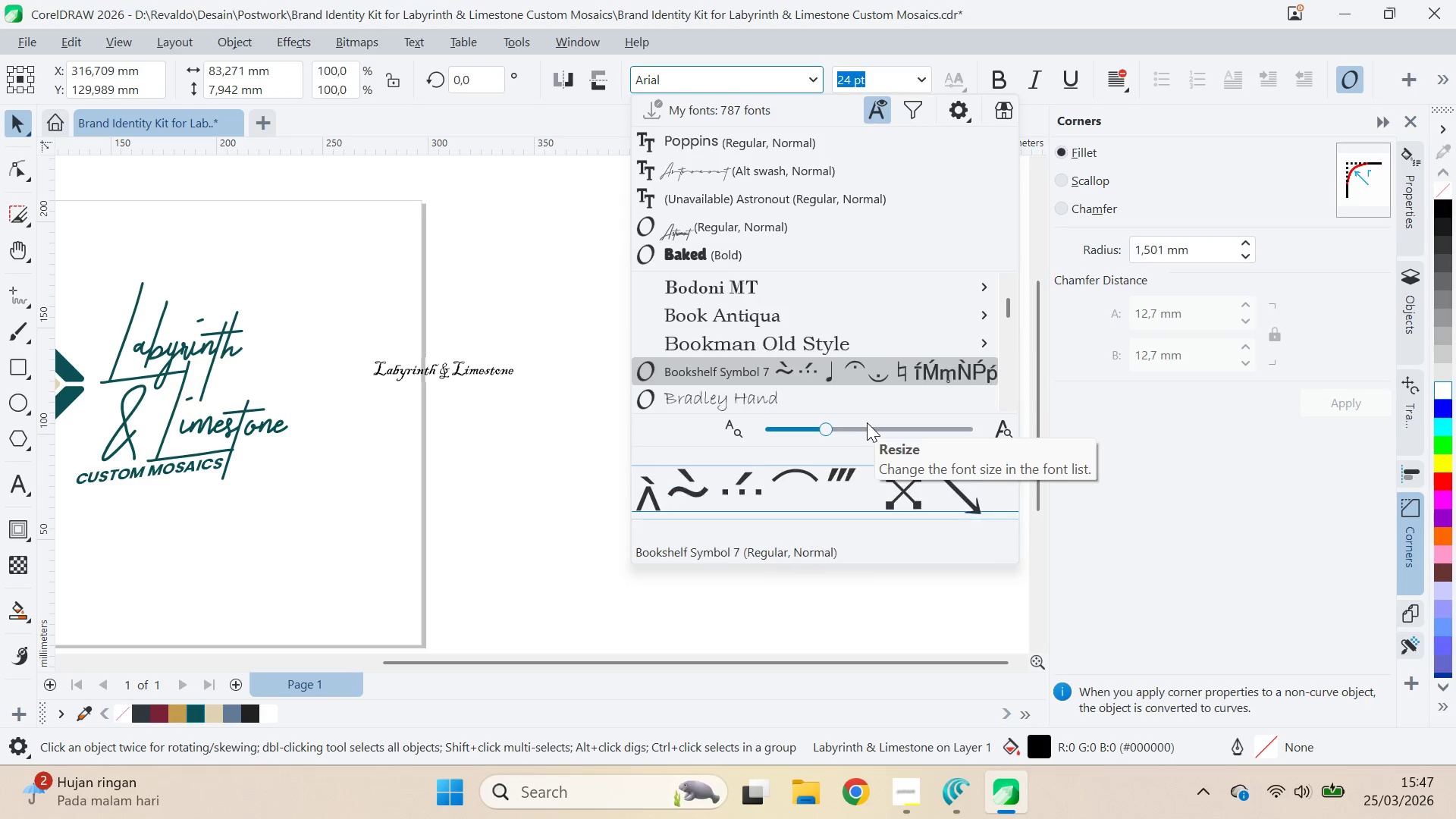 
key(ArrowDown)
 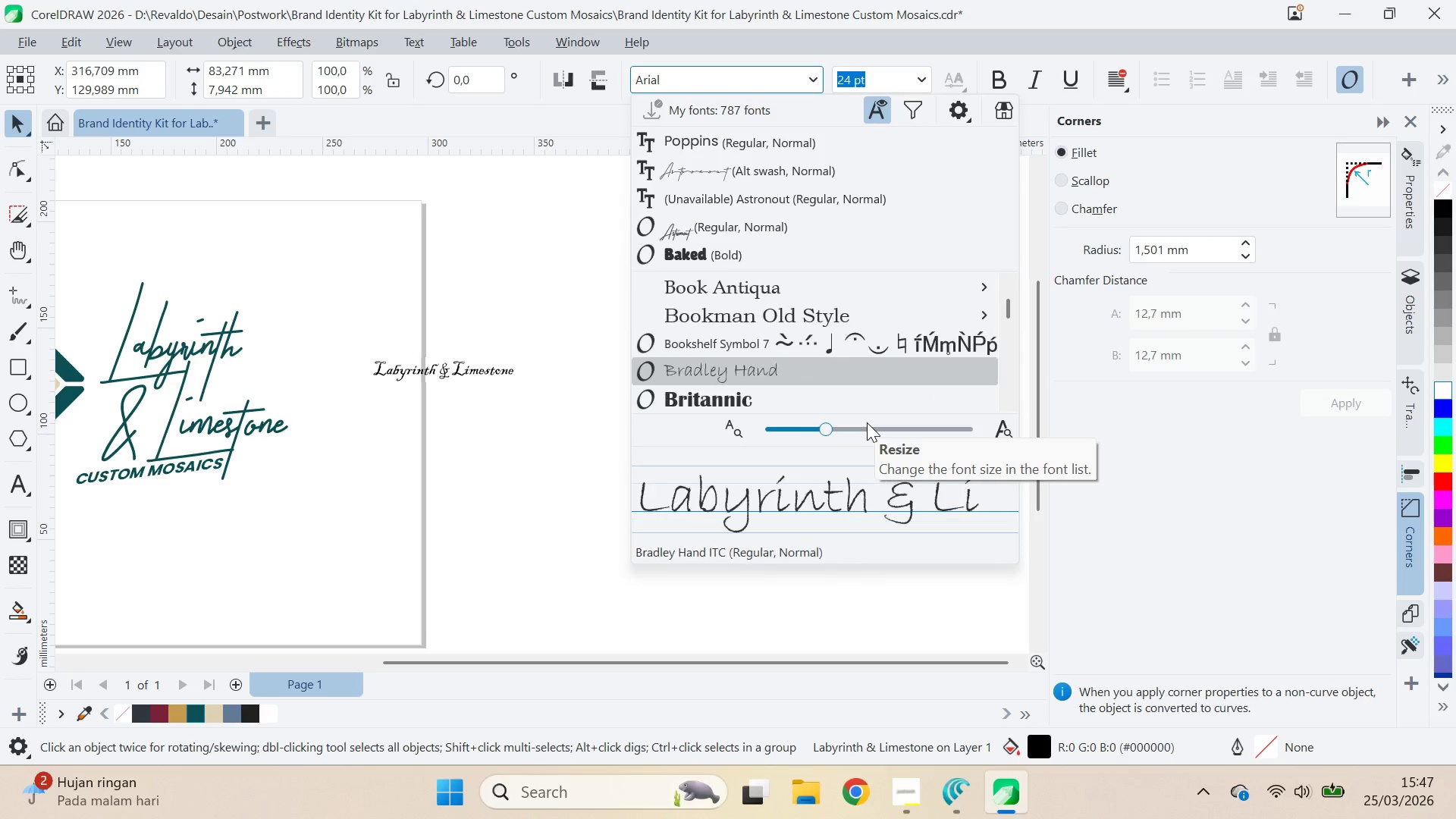 
key(ArrowDown)
 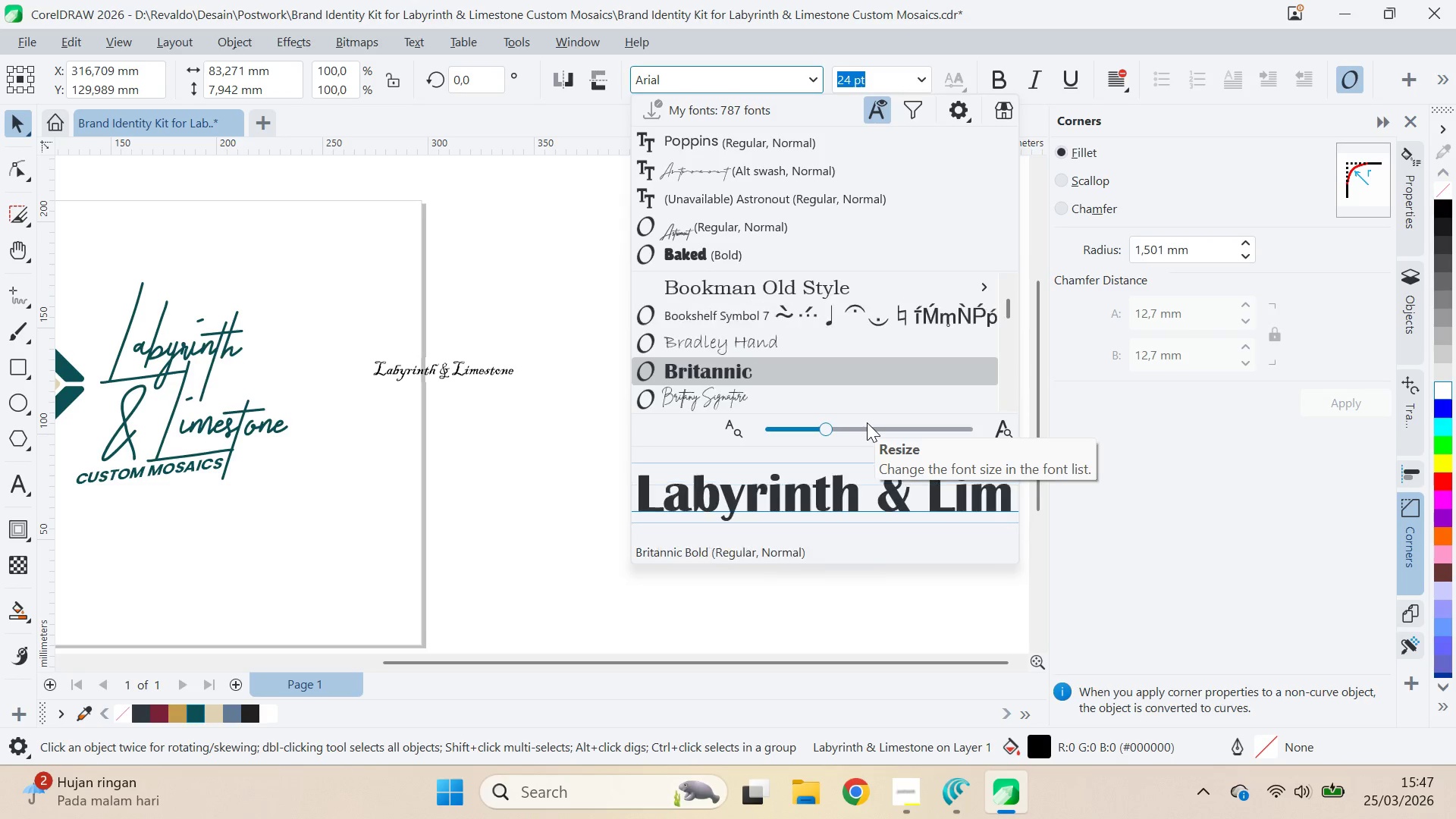 
key(ArrowDown)
 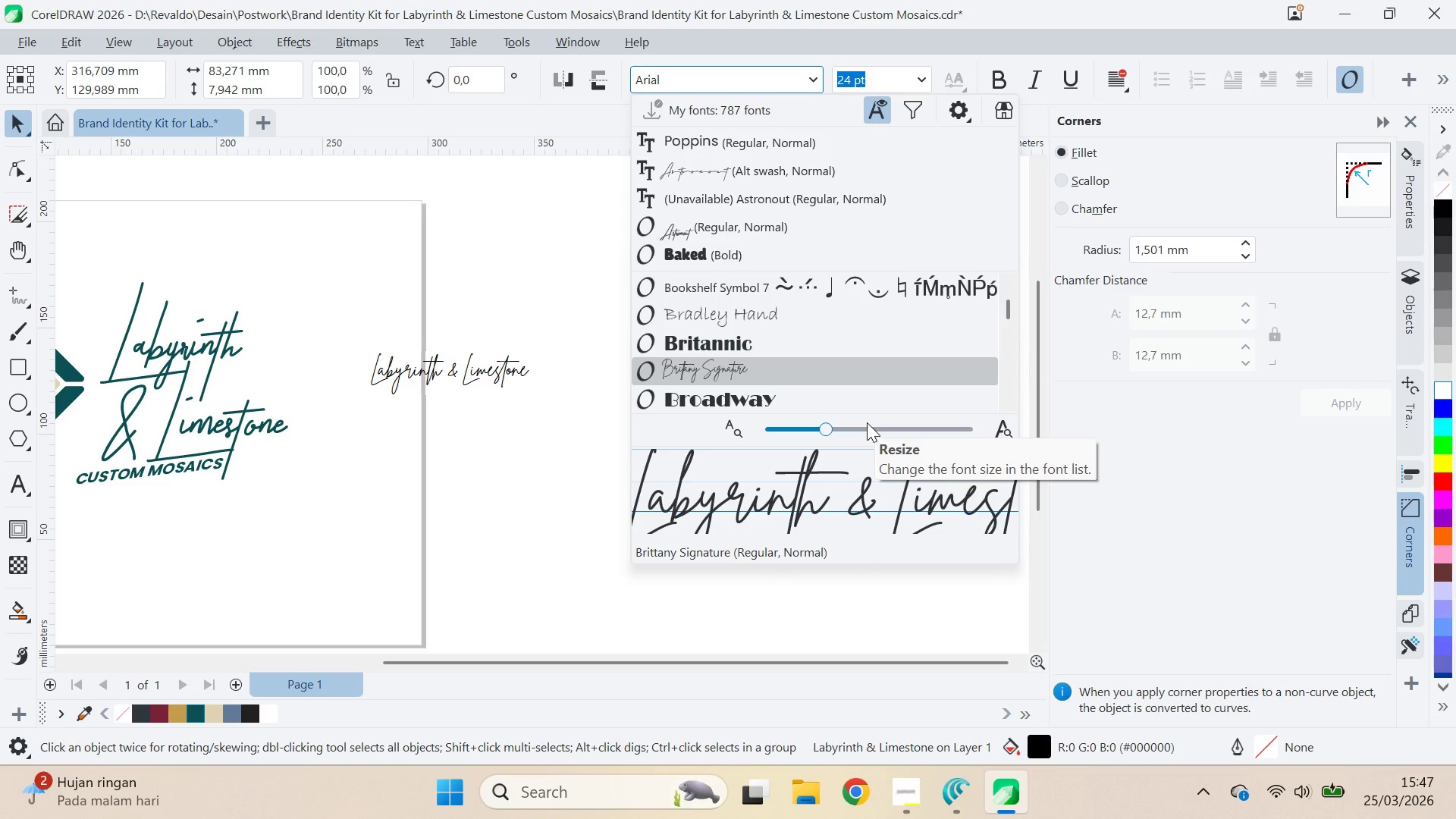 
key(ArrowDown)
 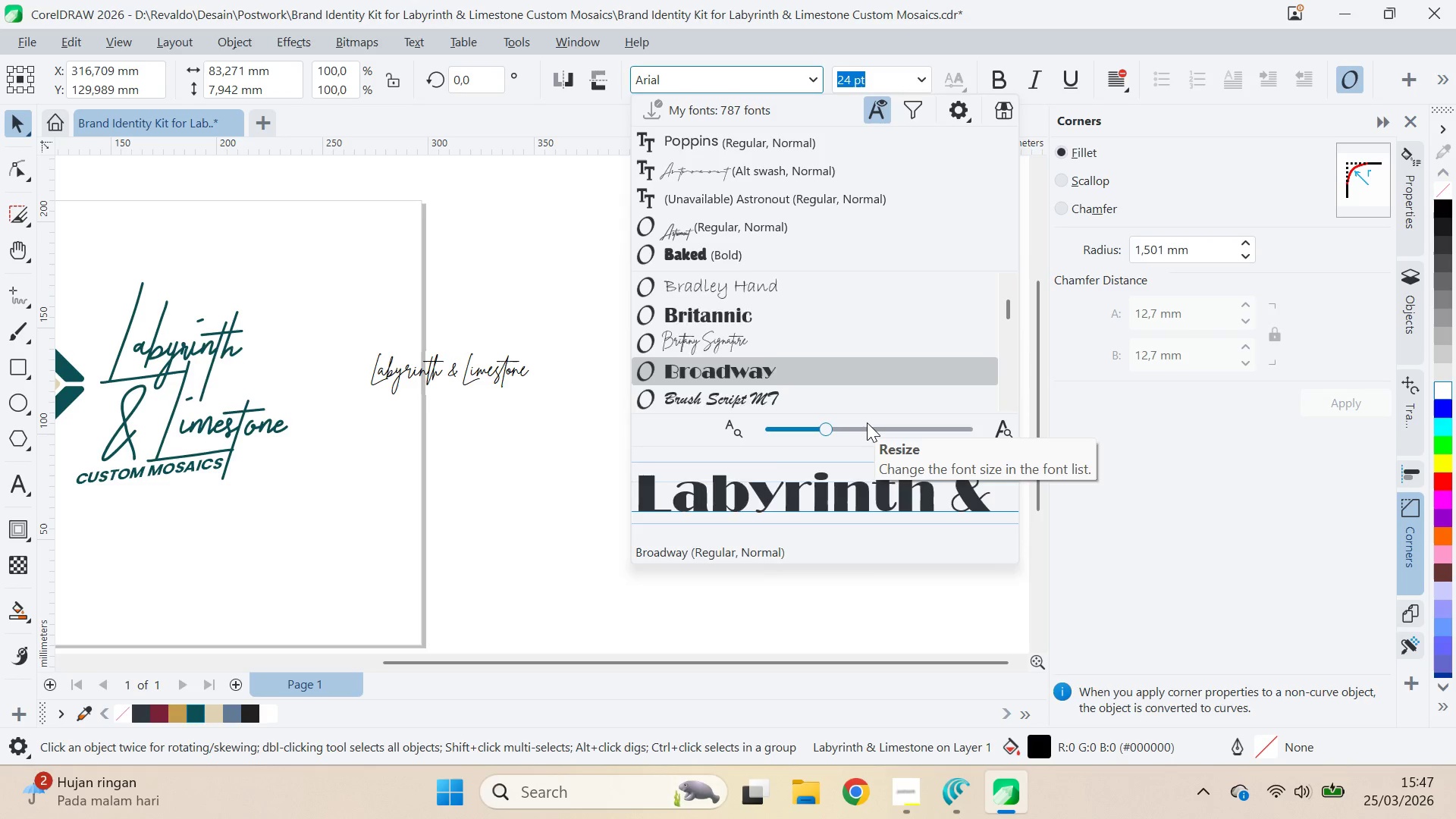 
key(ArrowDown)
 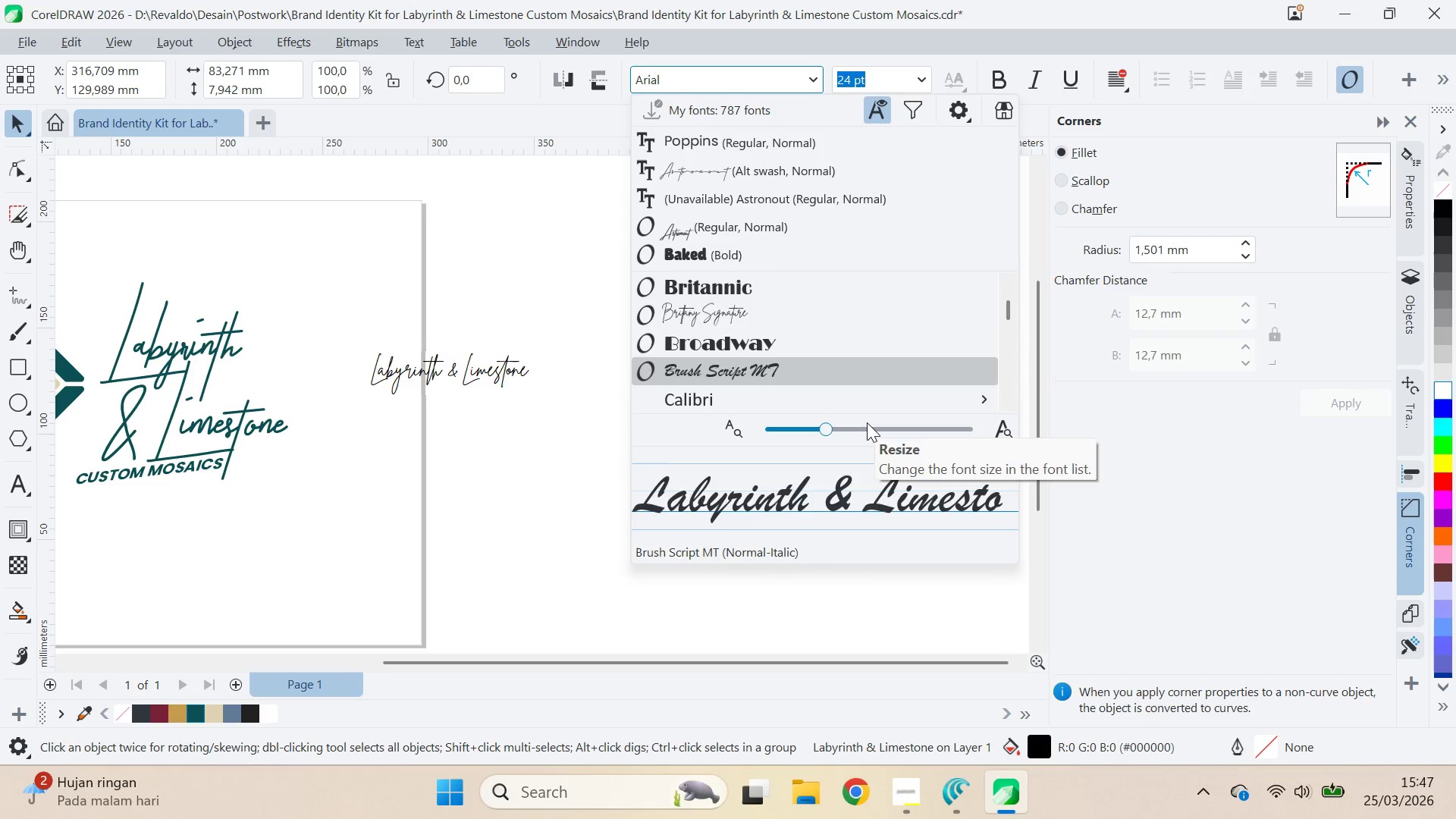 
key(ArrowDown)
 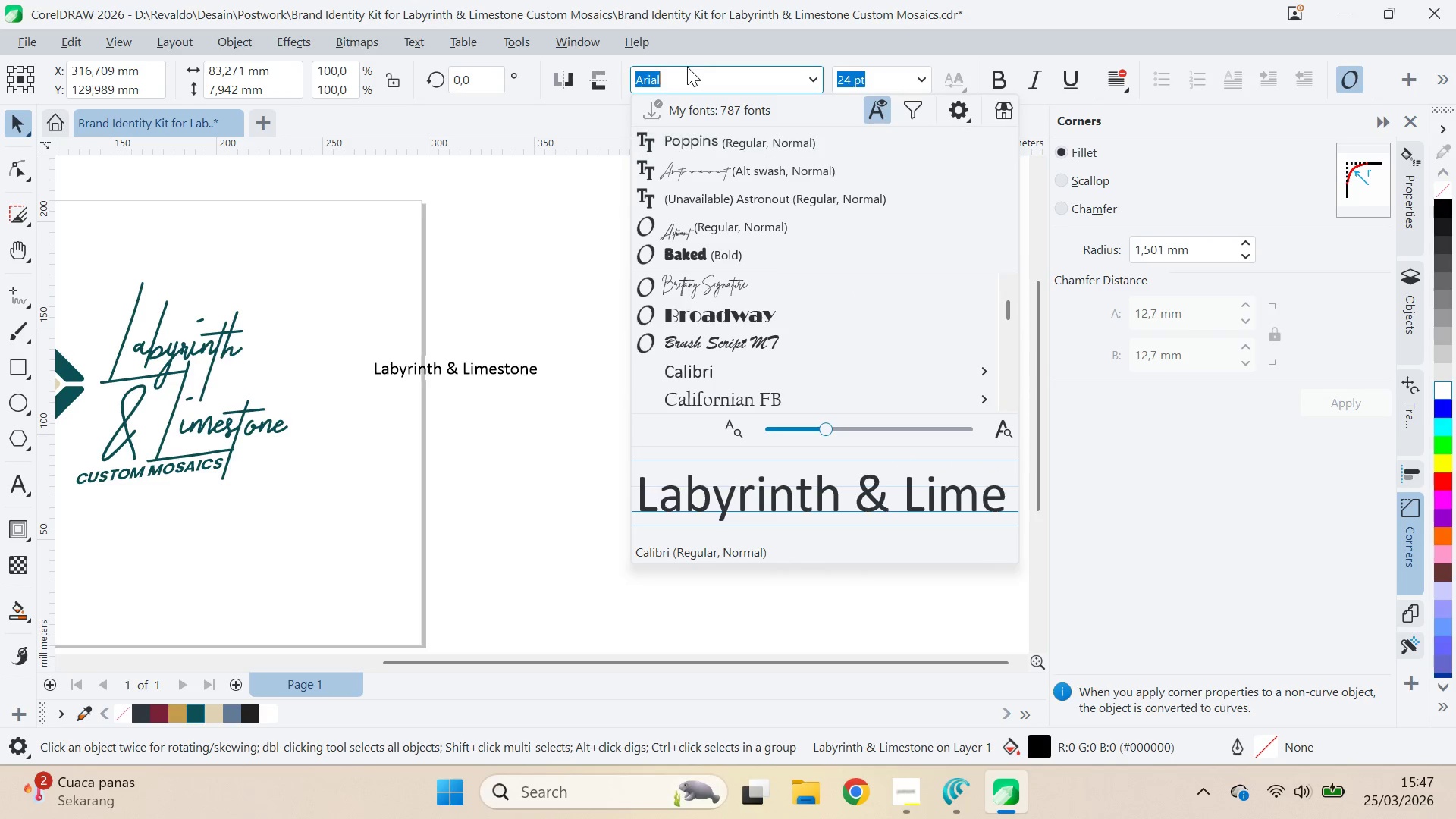 
type(monta)
 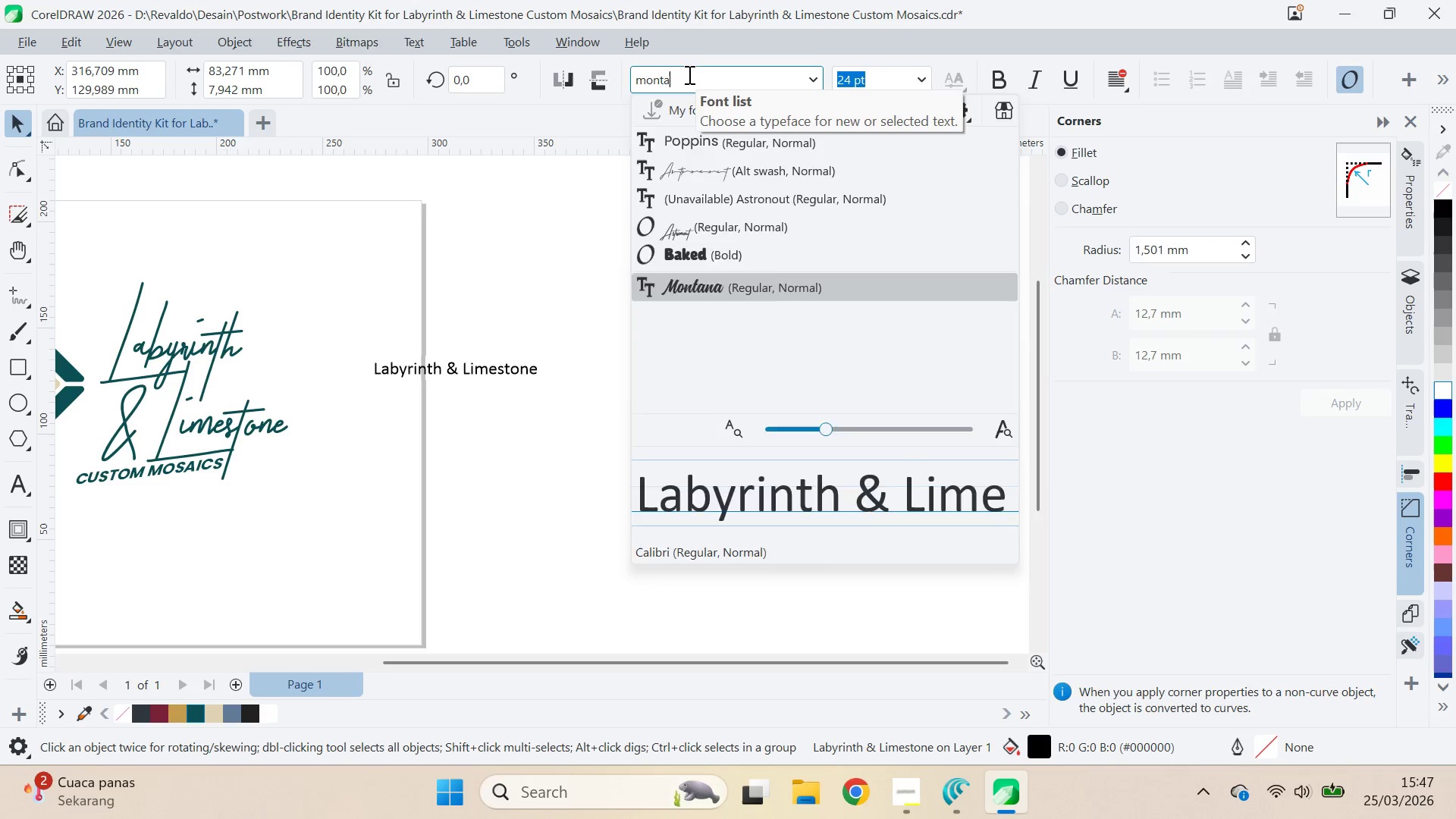 
key(Enter)
 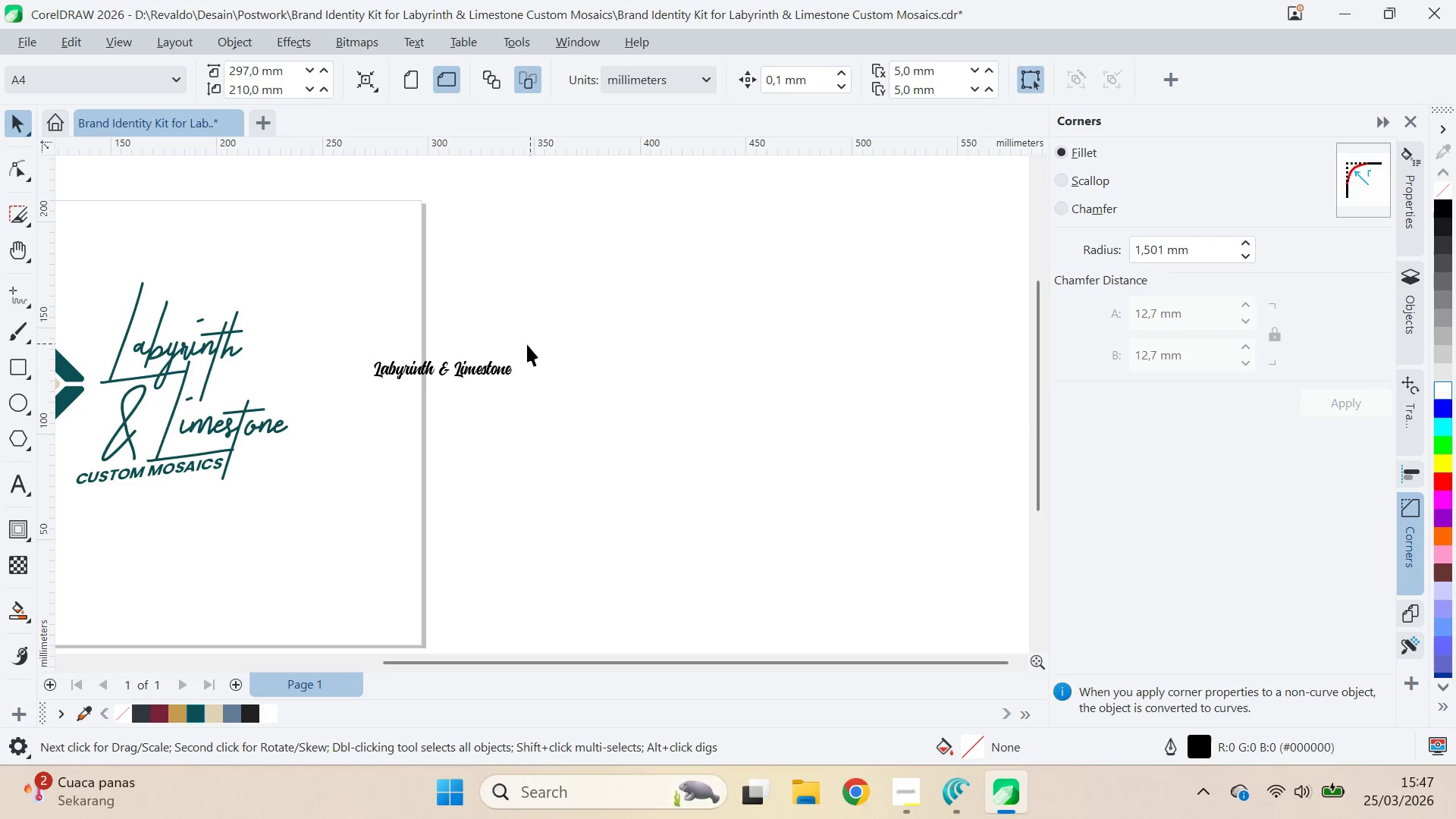 
type(qv)
 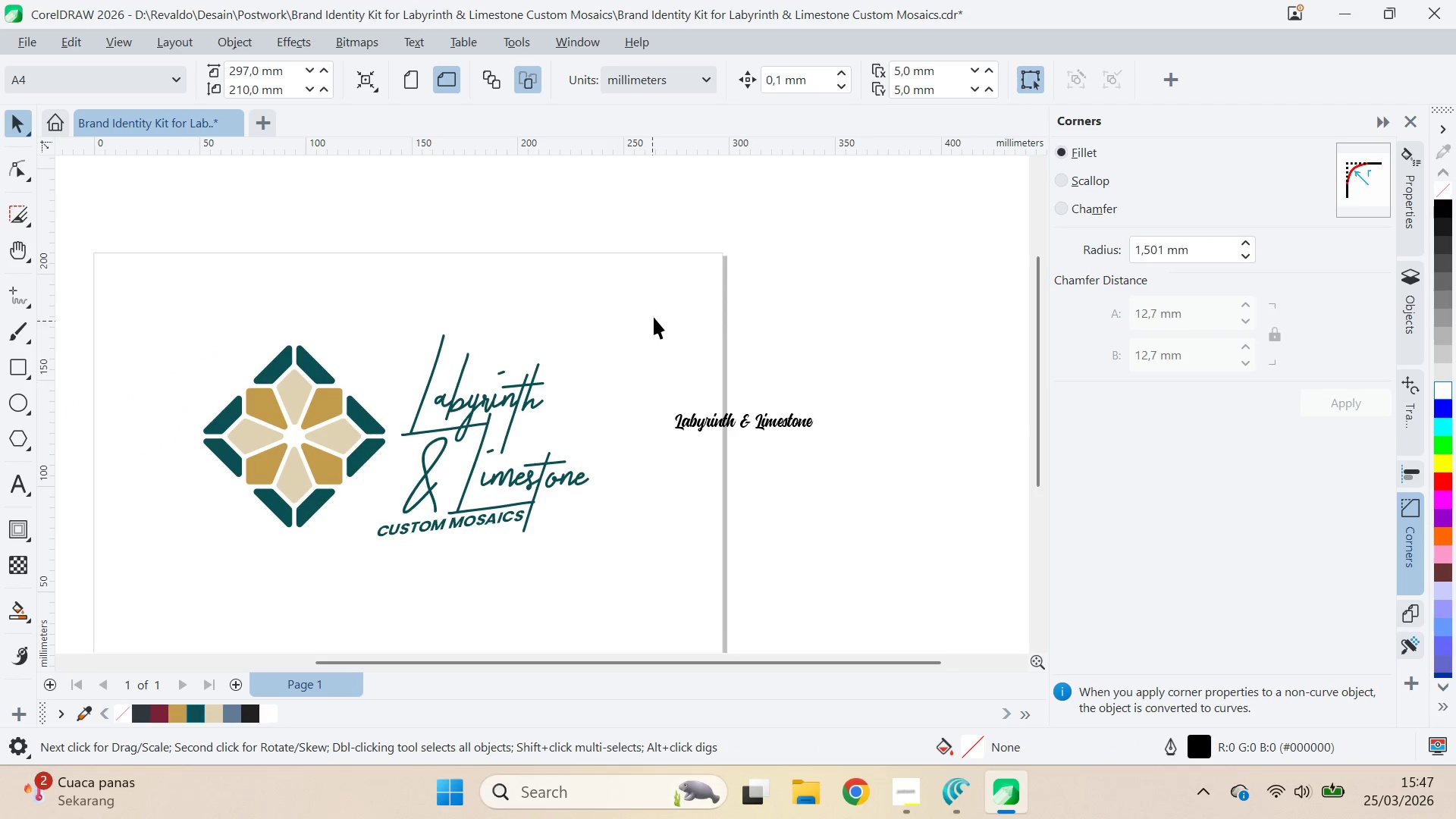 
left_click_drag(start_coordinate=[385, 391], to_coordinate=[686, 443])
 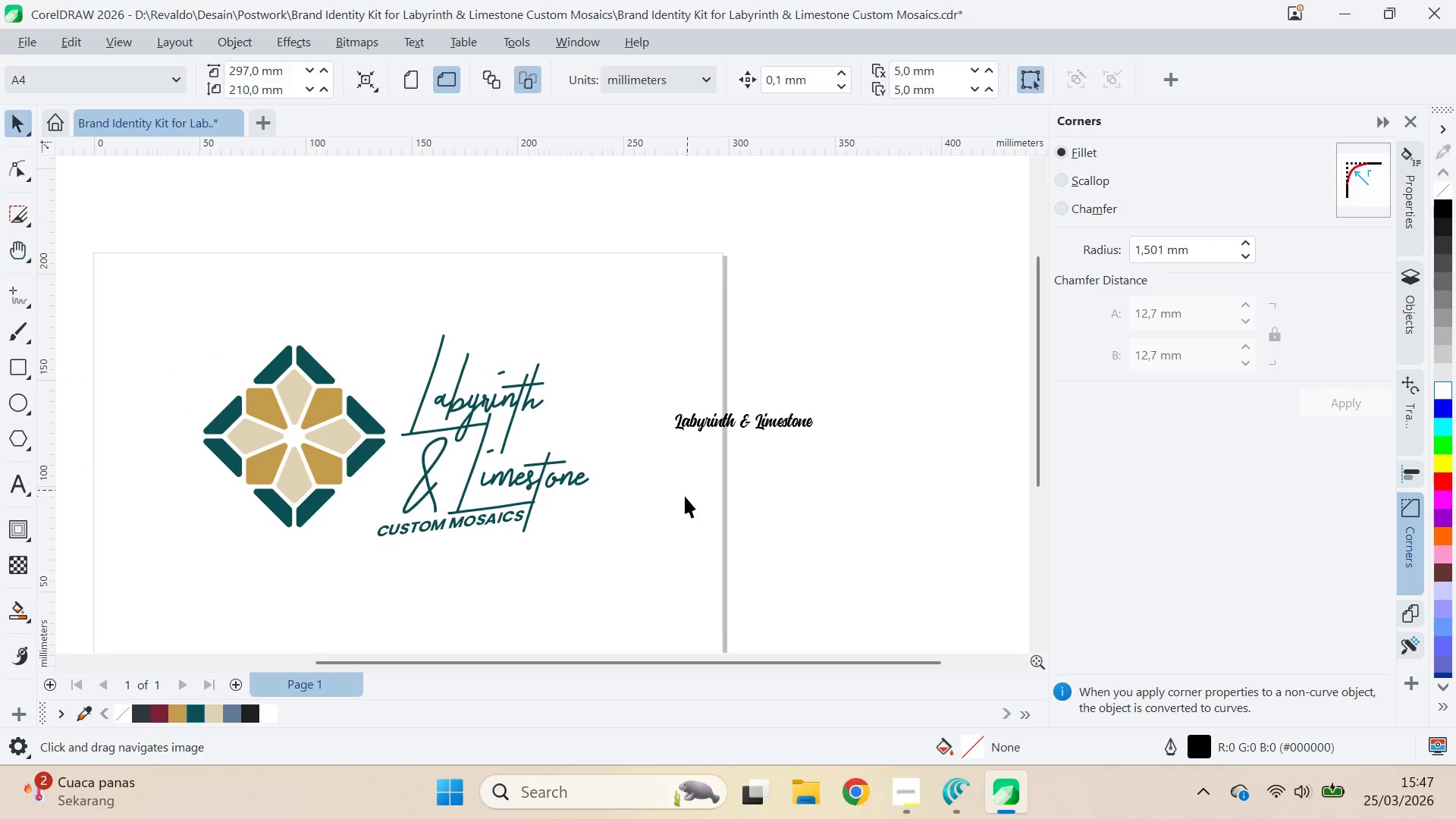 
left_click_drag(start_coordinate=[685, 496], to_coordinate=[656, 475])
 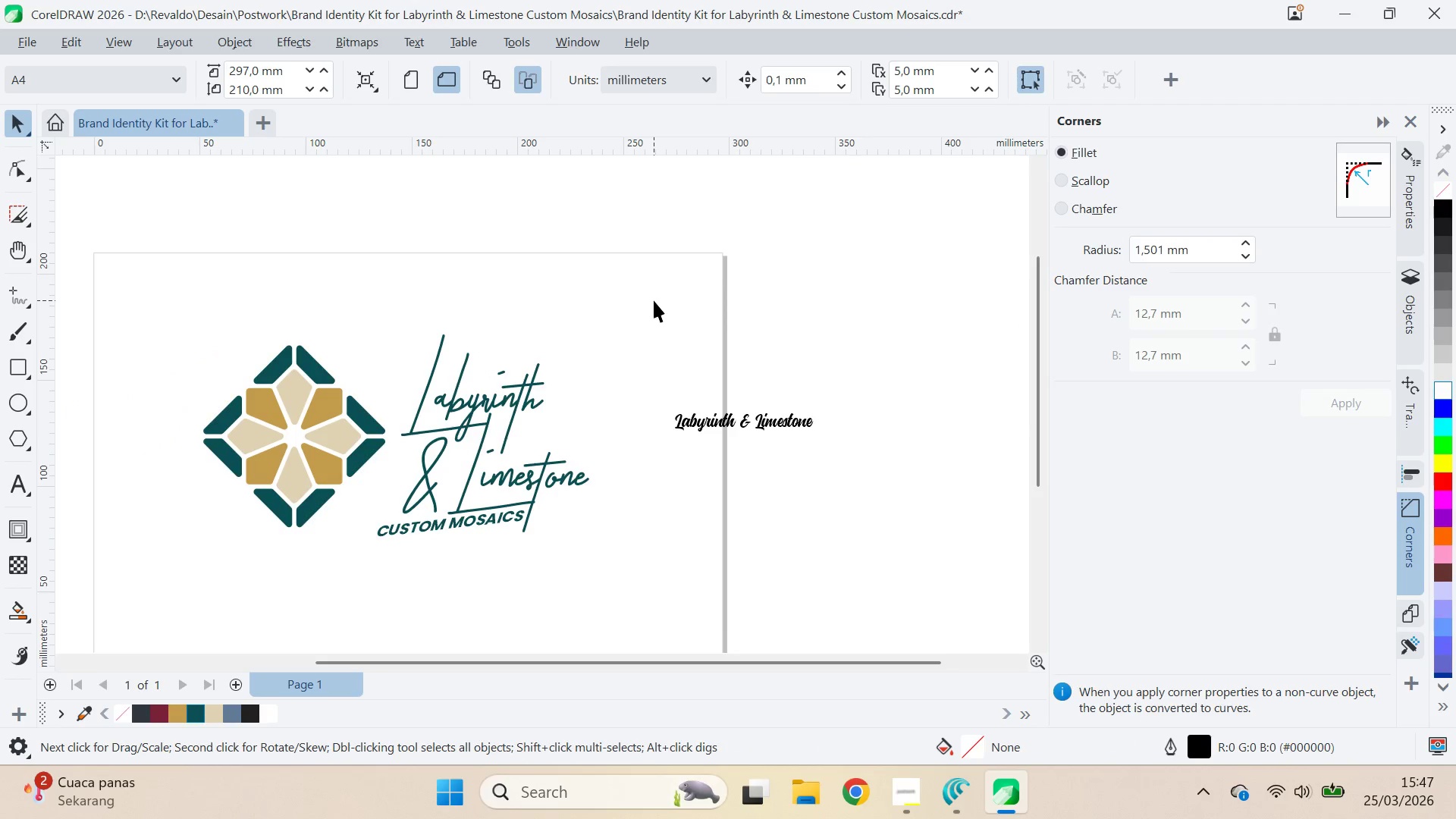 
left_click_drag(start_coordinate=[654, 300], to_coordinate=[337, 580])
 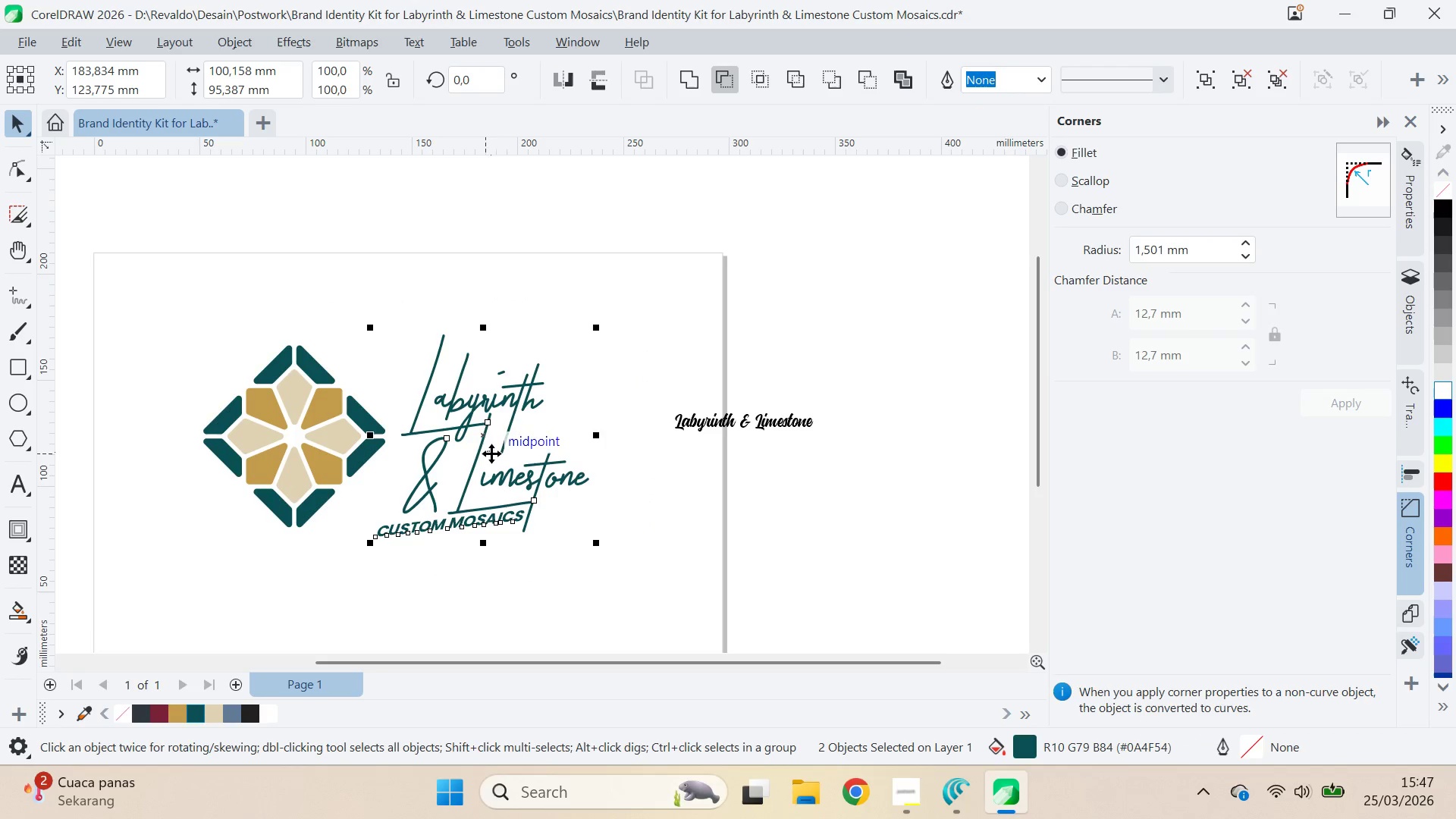 
left_click_drag(start_coordinate=[491, 453], to_coordinate=[904, 497])
 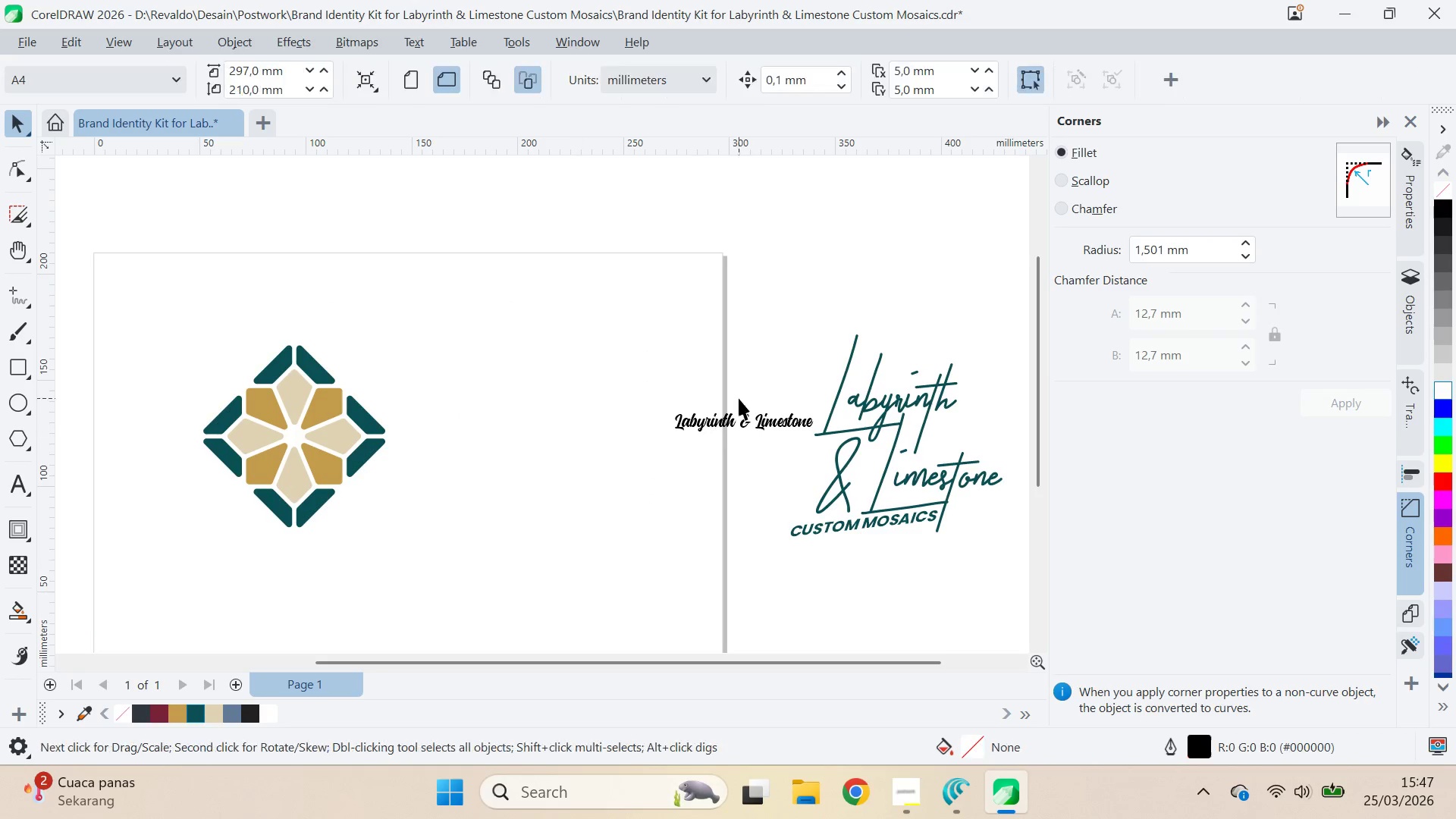 
hold_key(key=ShiftLeft, duration=0.48)
 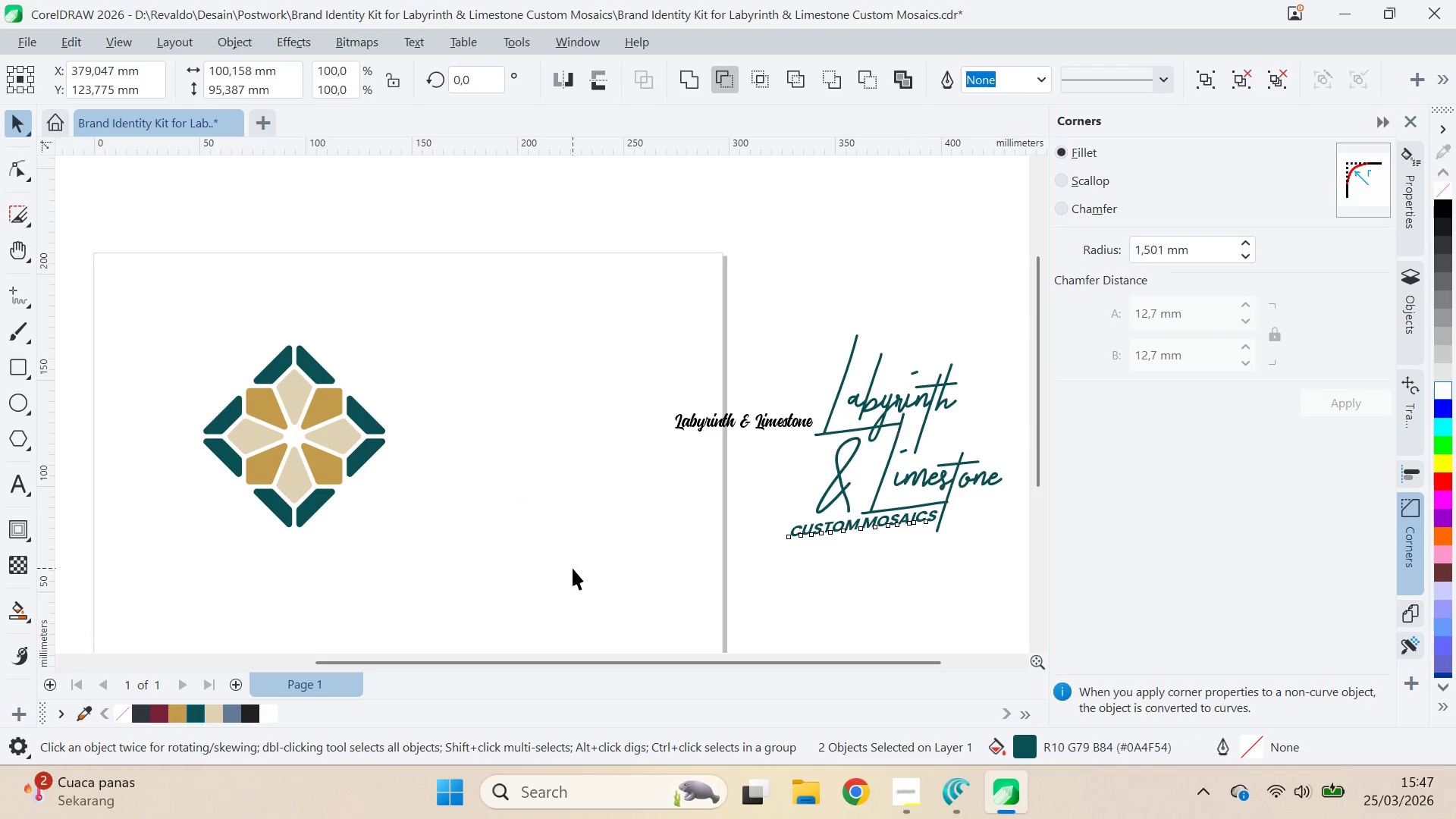 
left_click_drag(start_coordinate=[573, 568], to_coordinate=[596, 548])
 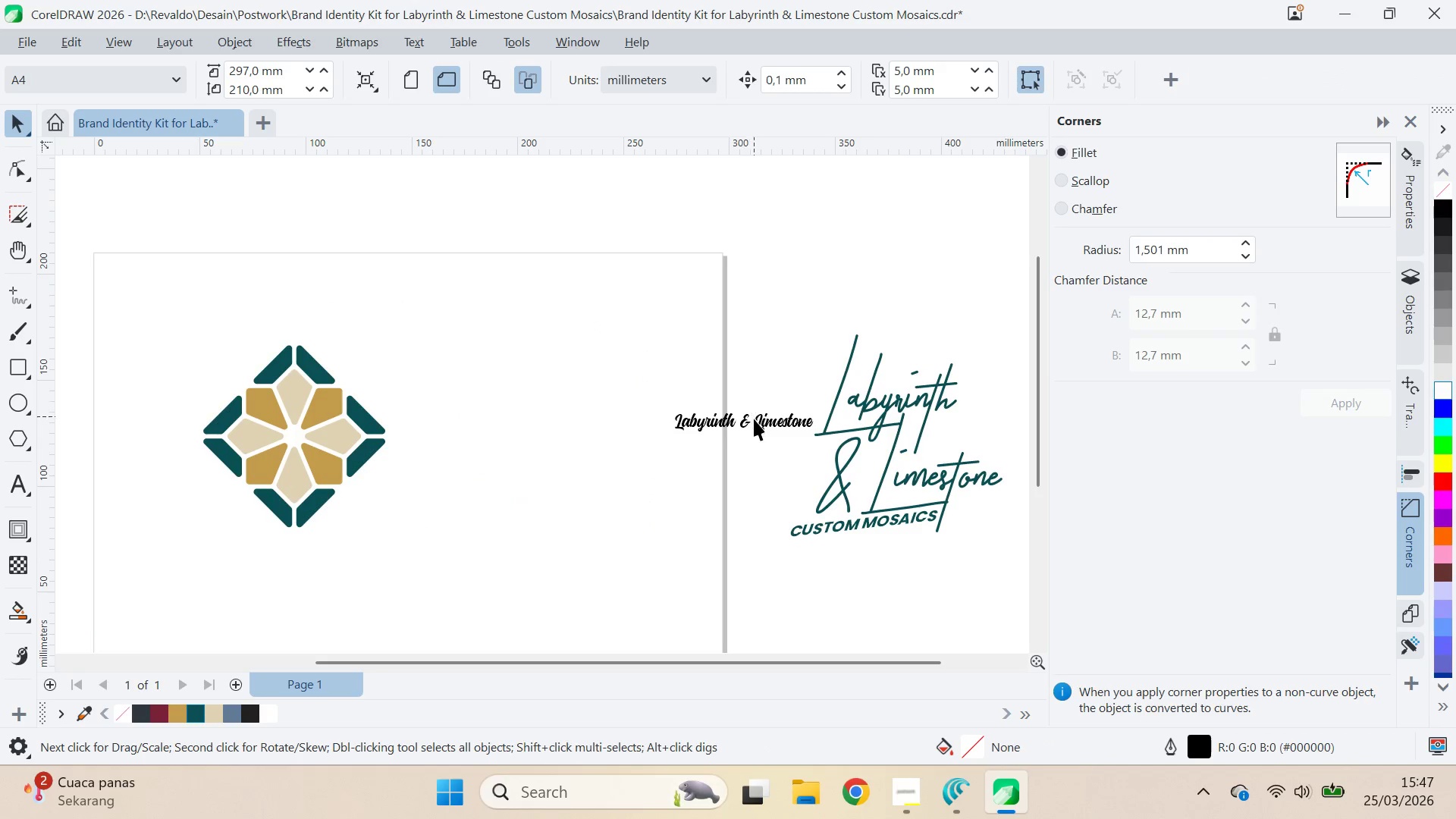 
left_click_drag(start_coordinate=[753, 422], to_coordinate=[642, 393])
 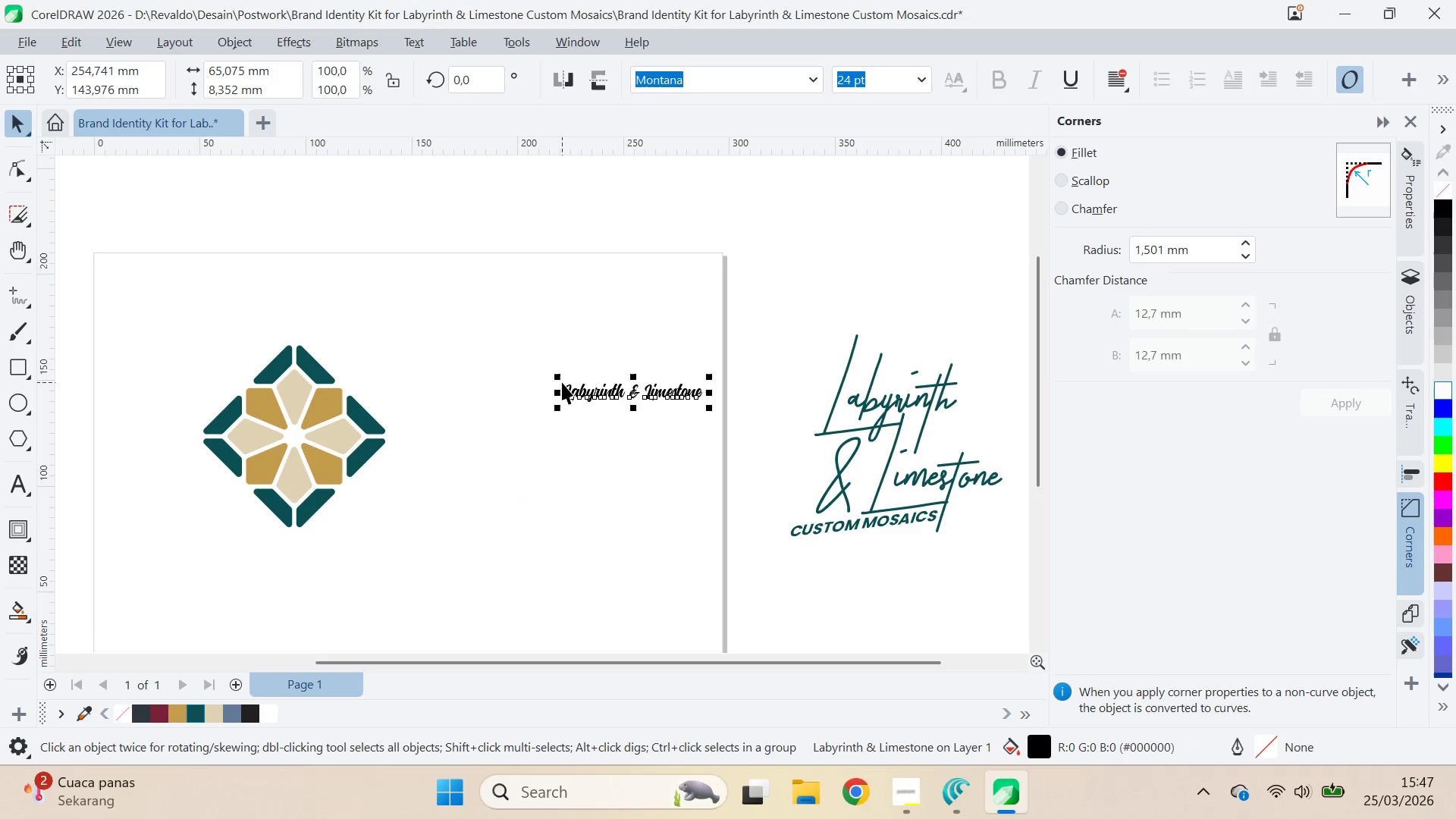 
double_click([562, 382])
 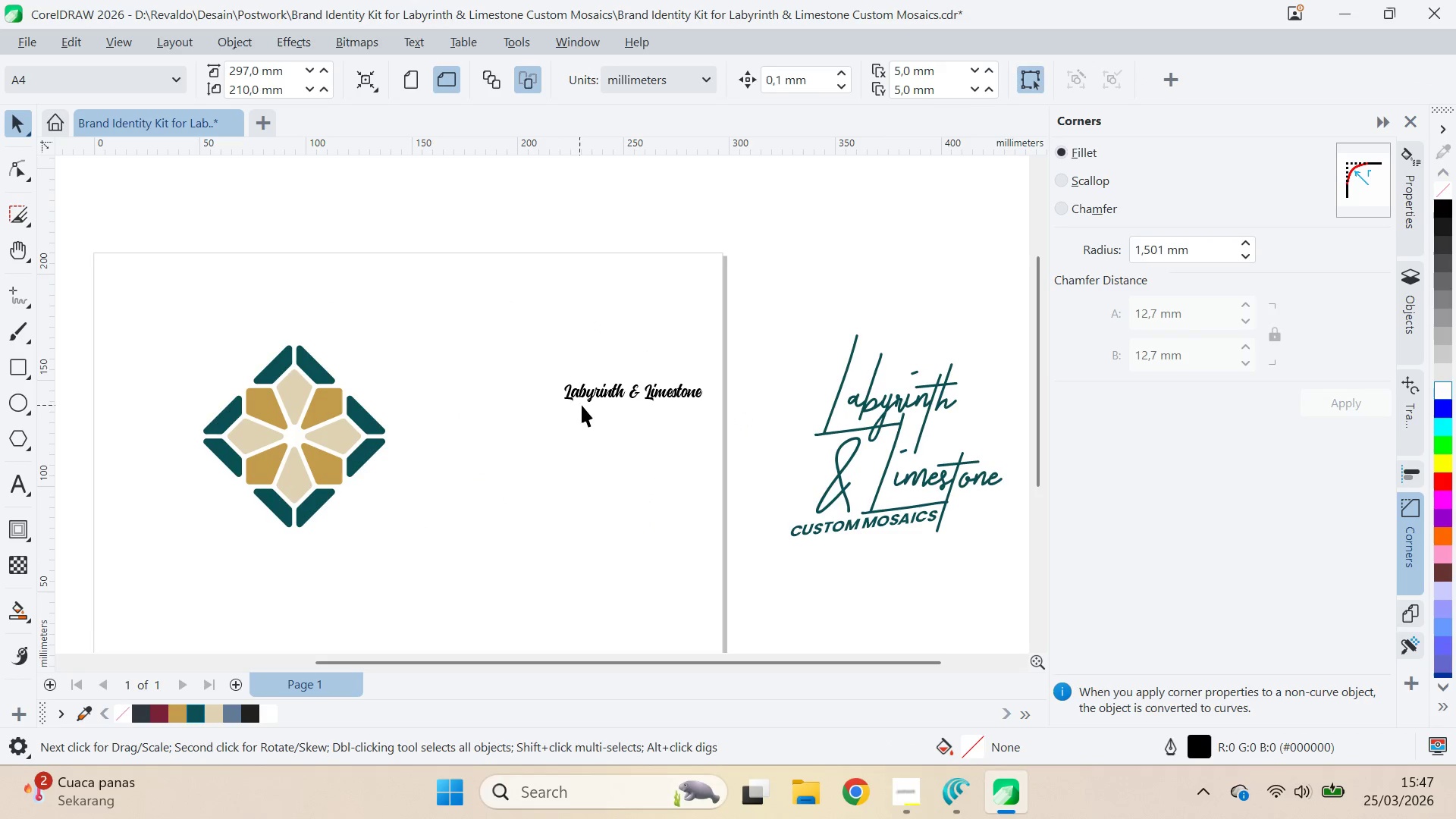 
left_click_drag(start_coordinate=[582, 405], to_coordinate=[521, 392])
 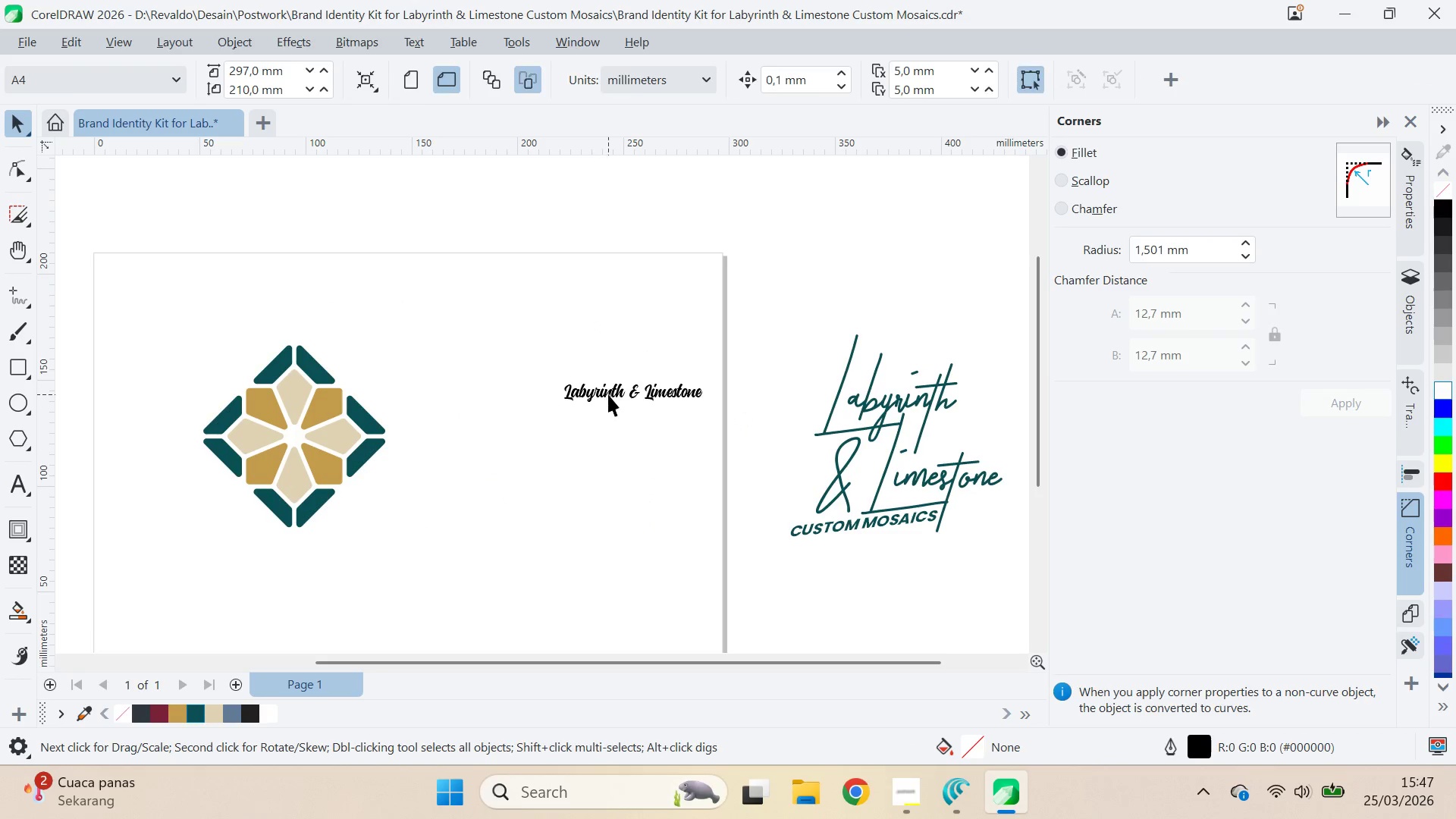 
left_click_drag(start_coordinate=[608, 394], to_coordinate=[497, 382])
 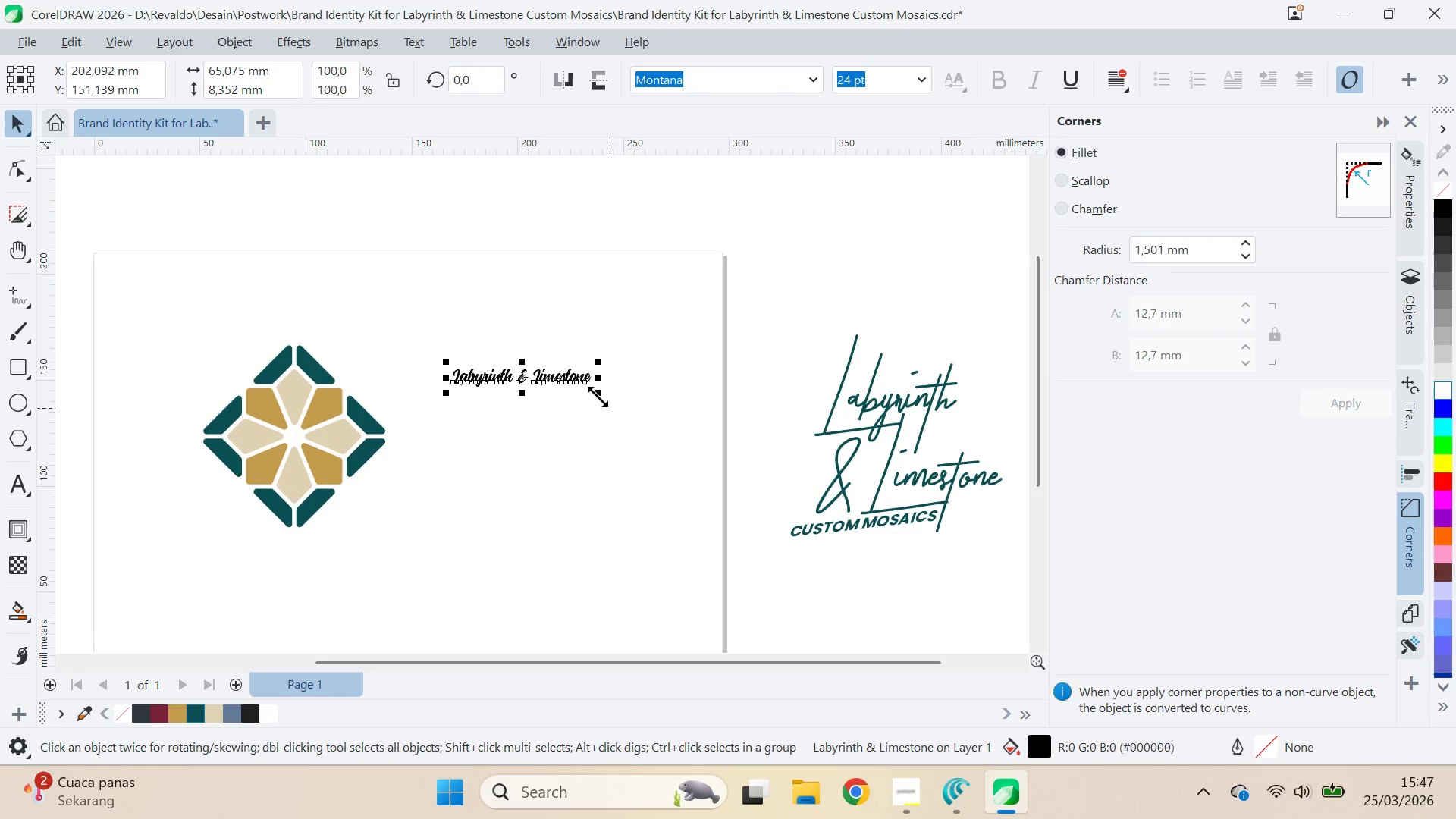 
left_click_drag(start_coordinate=[598, 397], to_coordinate=[792, 535])
 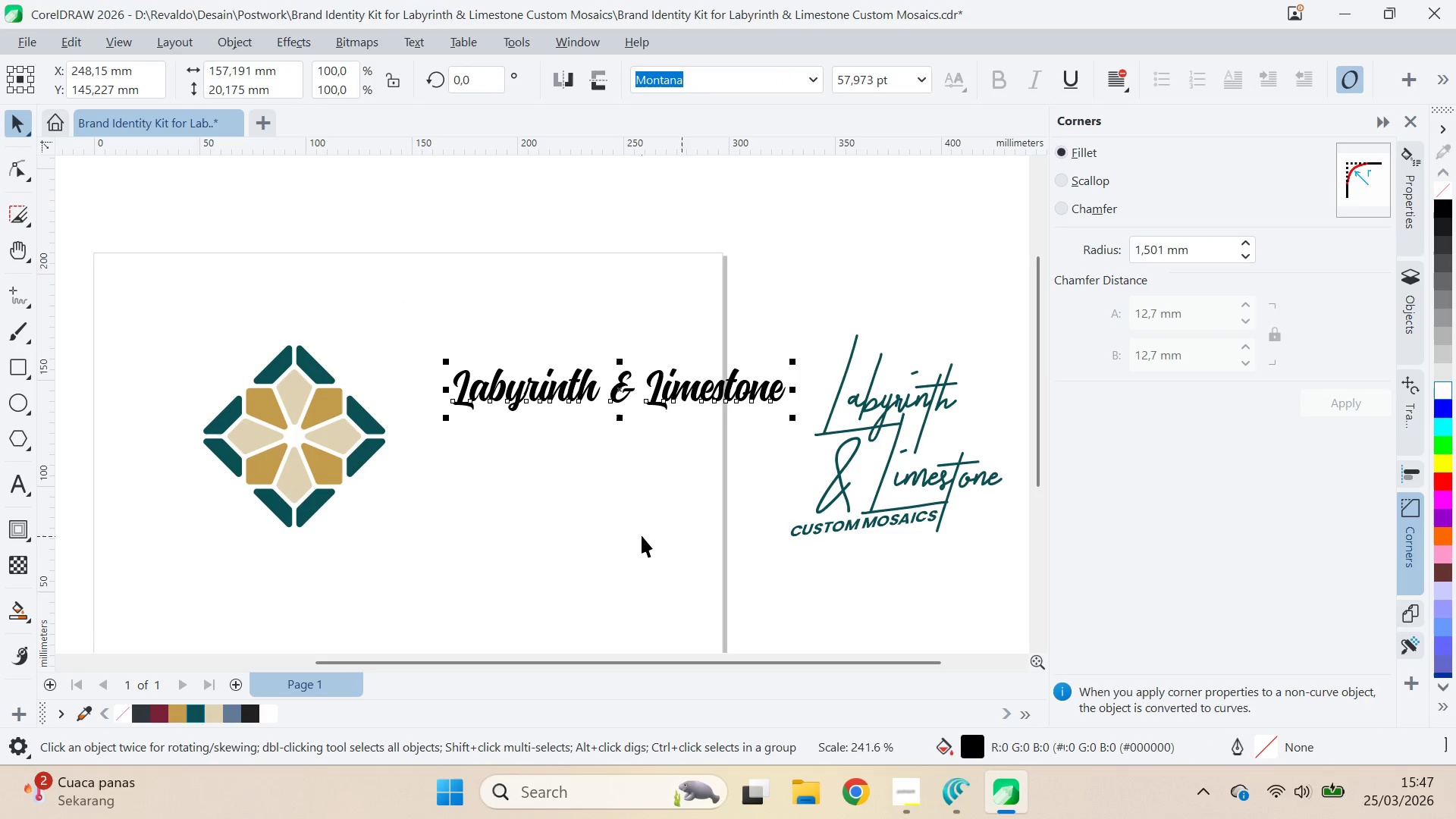 
left_click_drag(start_coordinate=[642, 535], to_coordinate=[636, 525])
 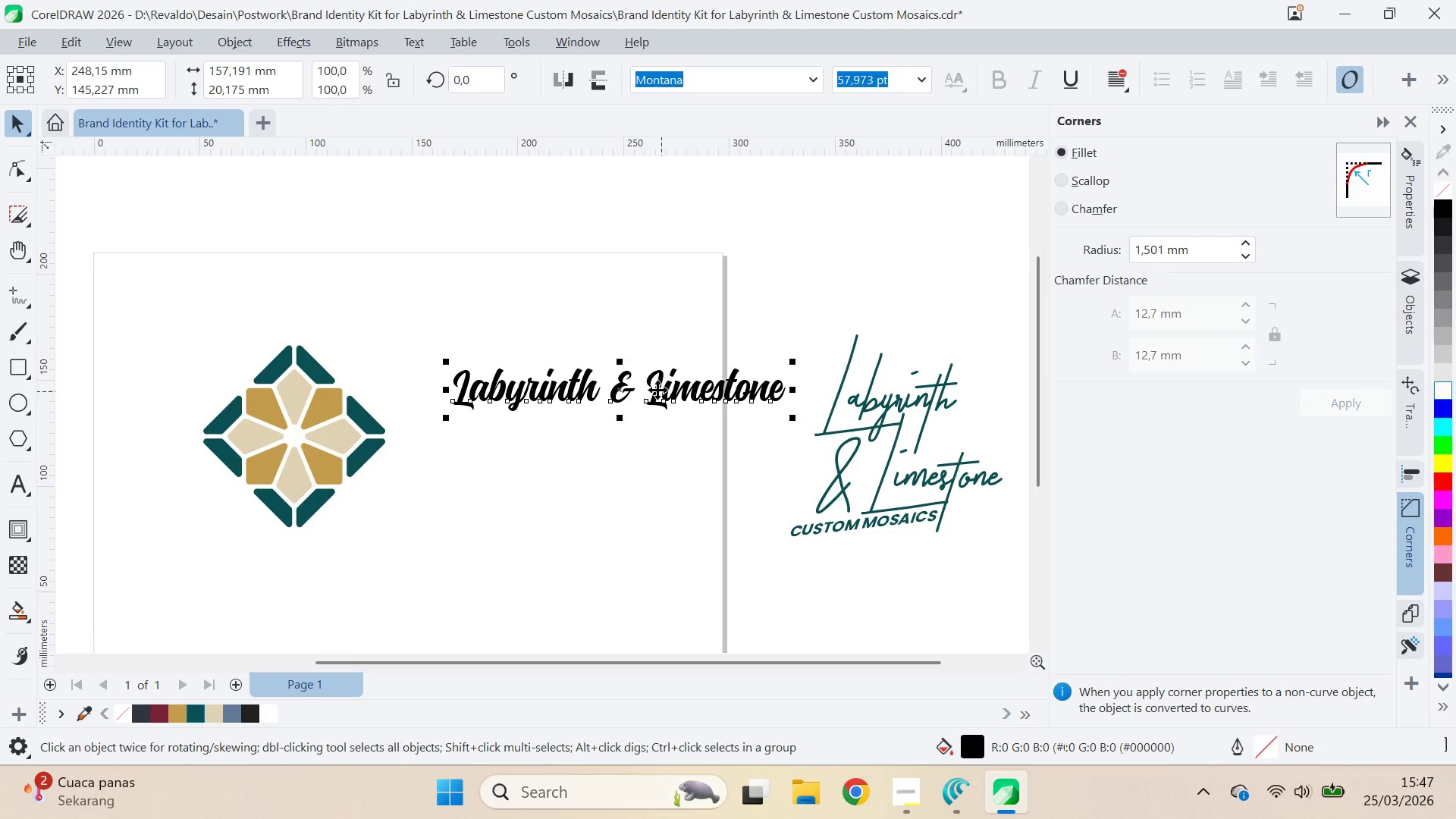 
triple_click([647, 388])
 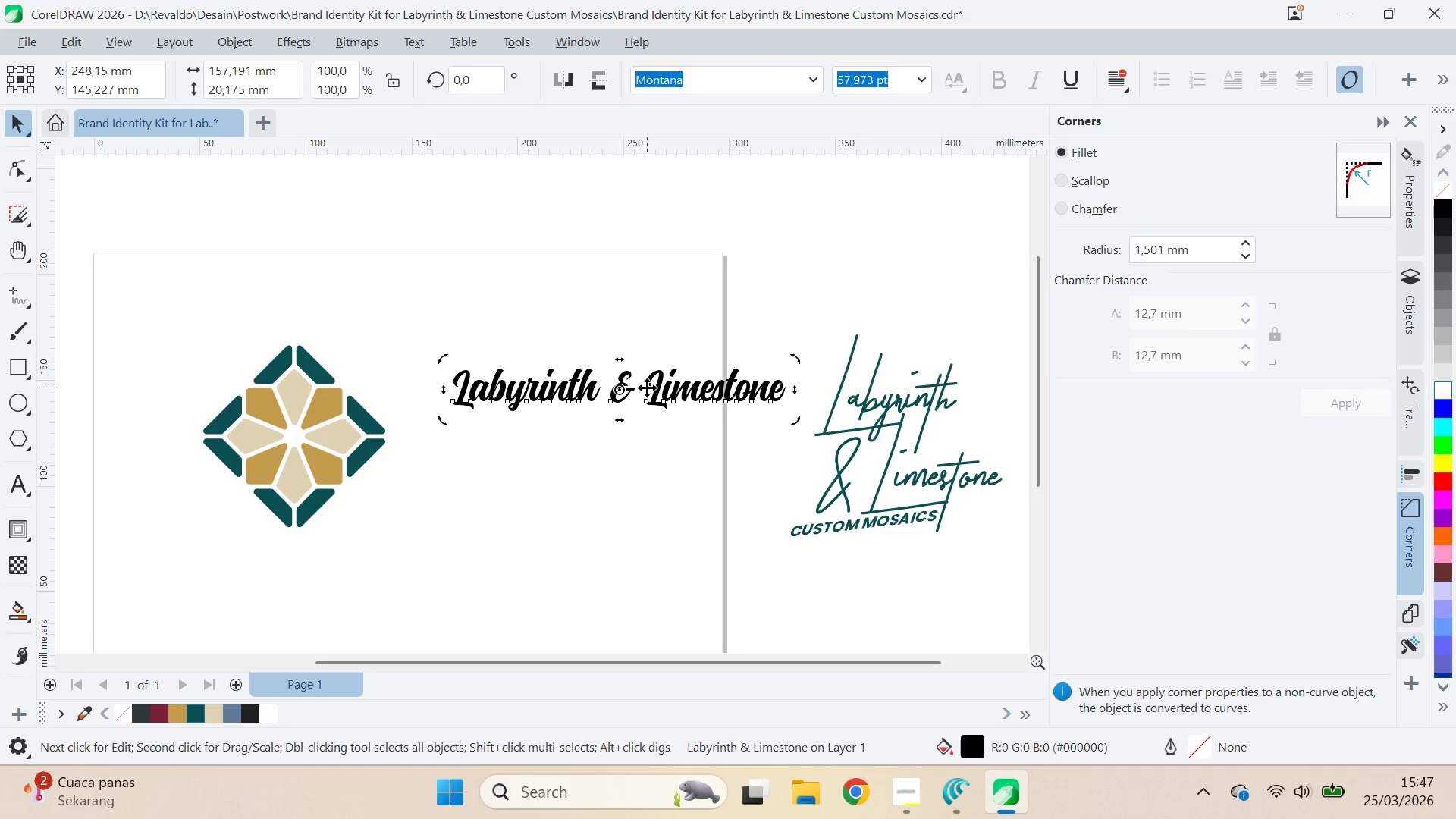 
triple_click([647, 388])
 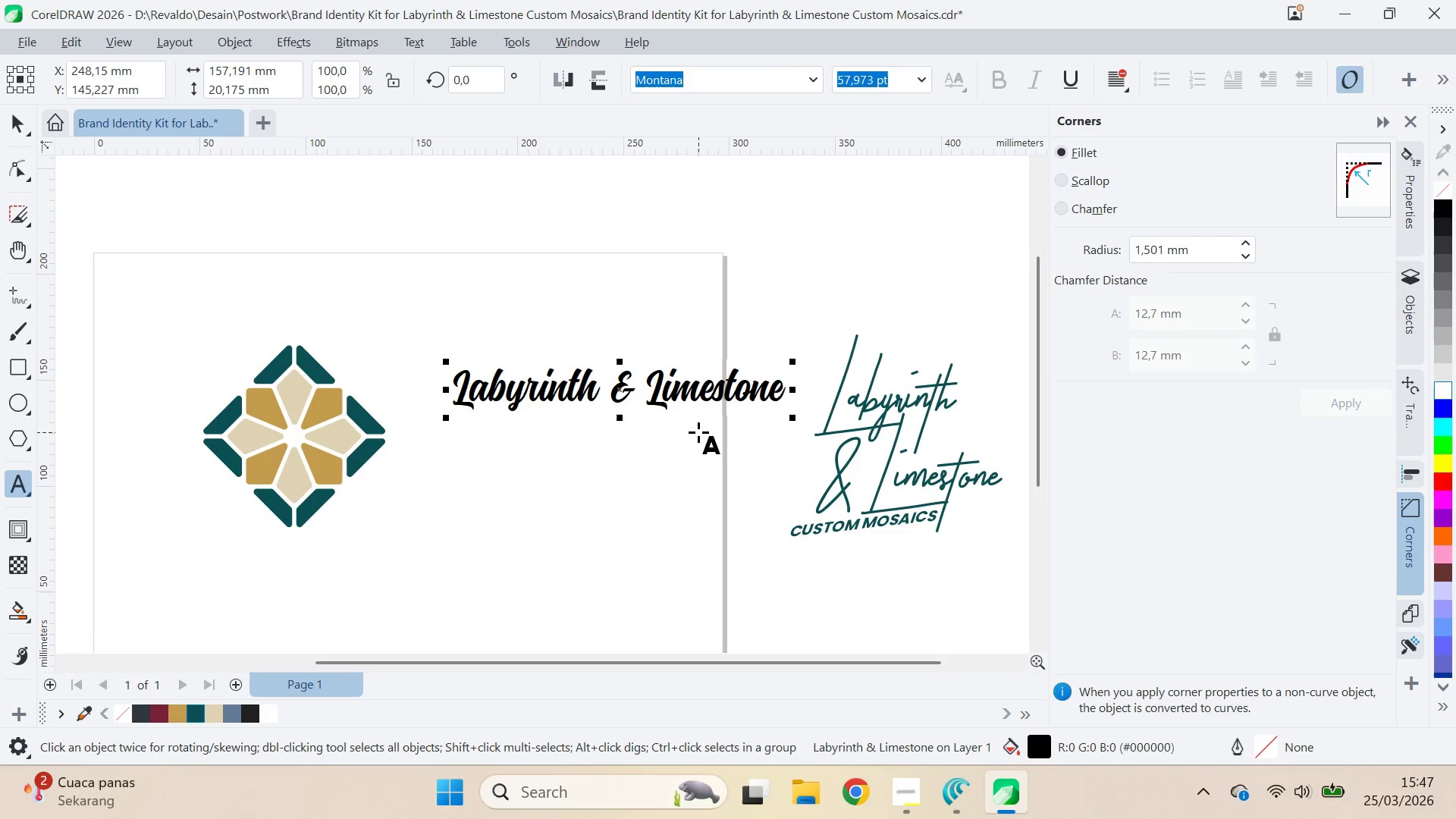 
key(ArrowLeft)
 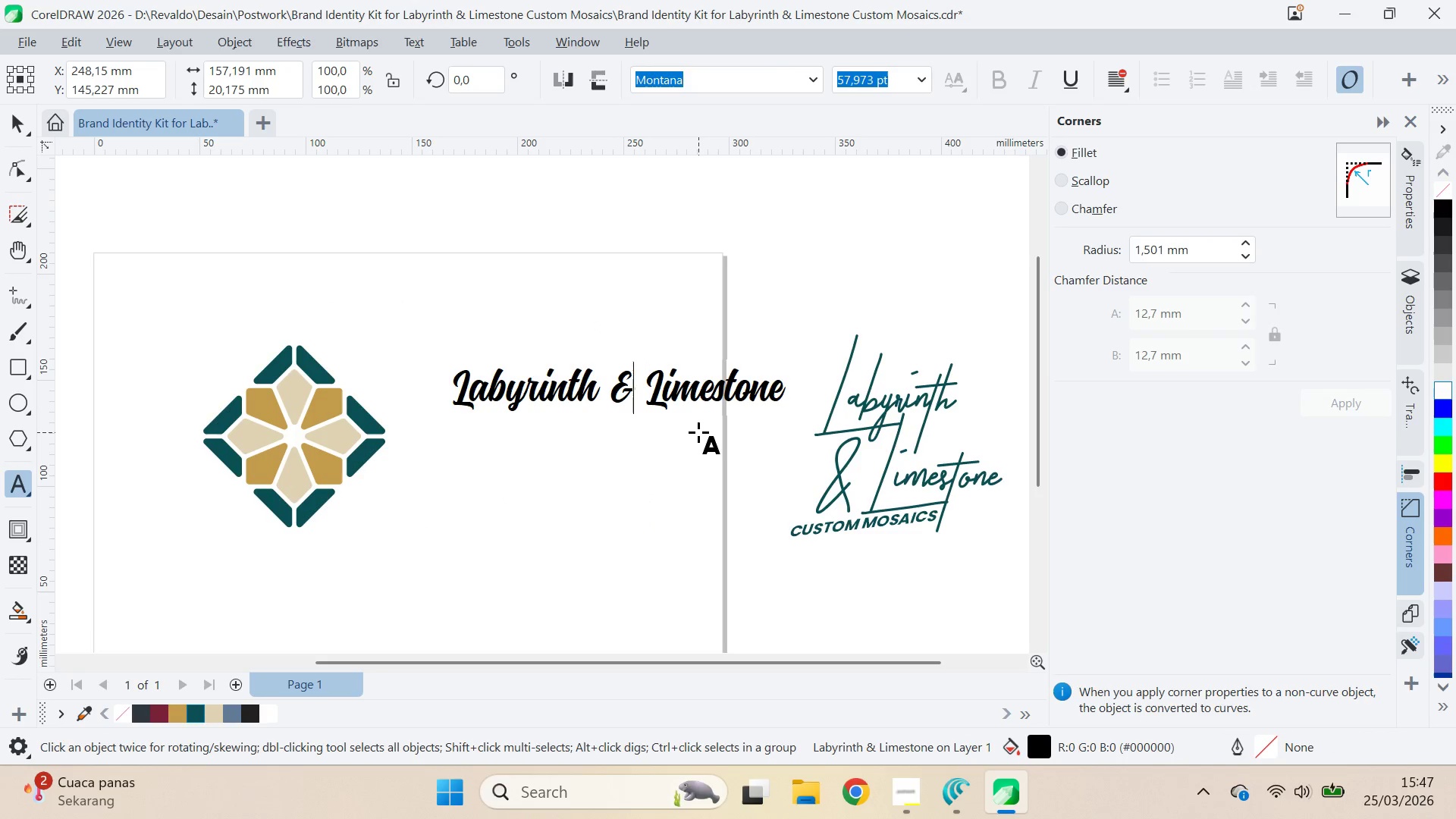 
key(ArrowRight)
 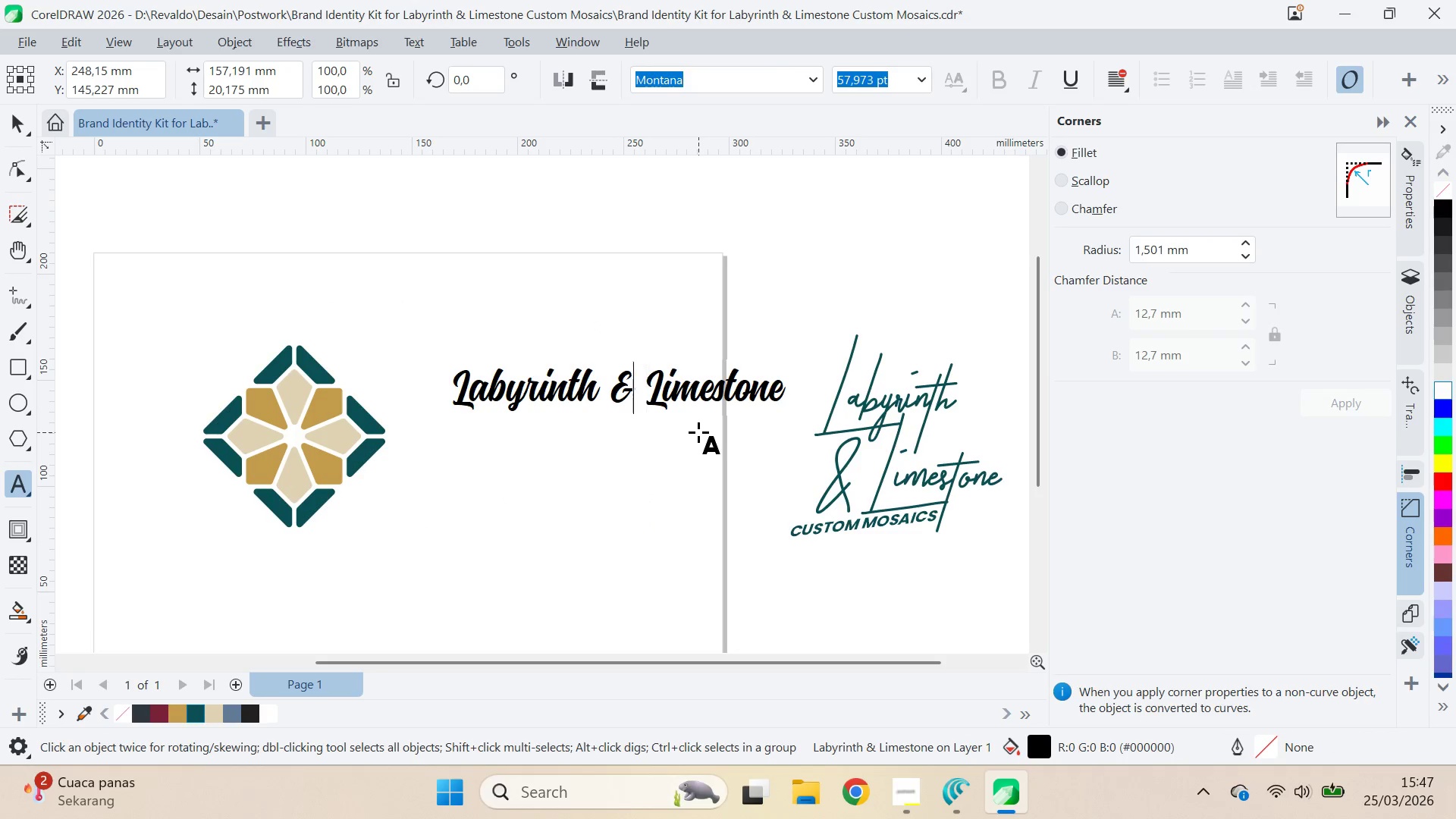 
key(ArrowLeft)
 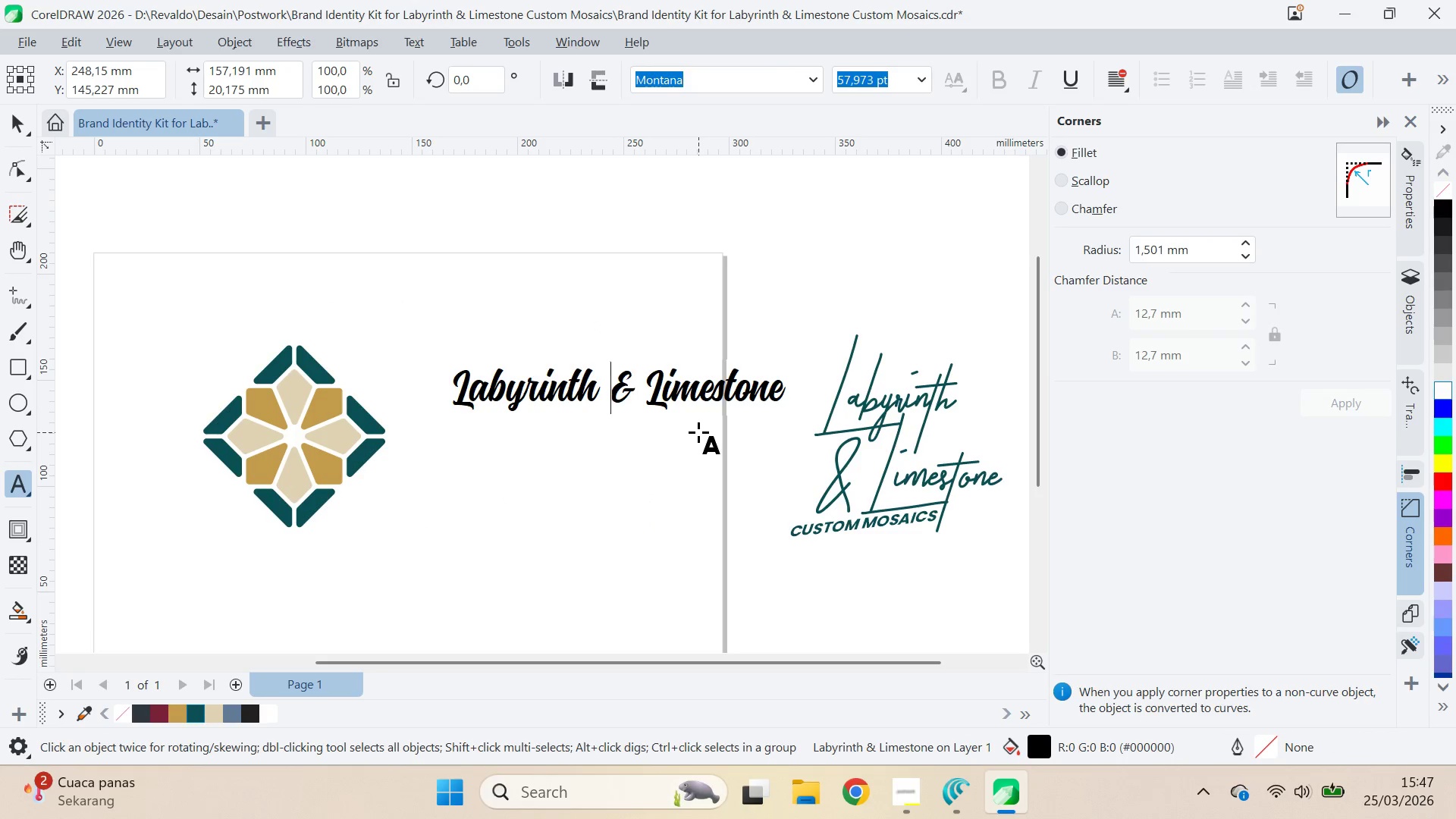 
key(ArrowLeft)
 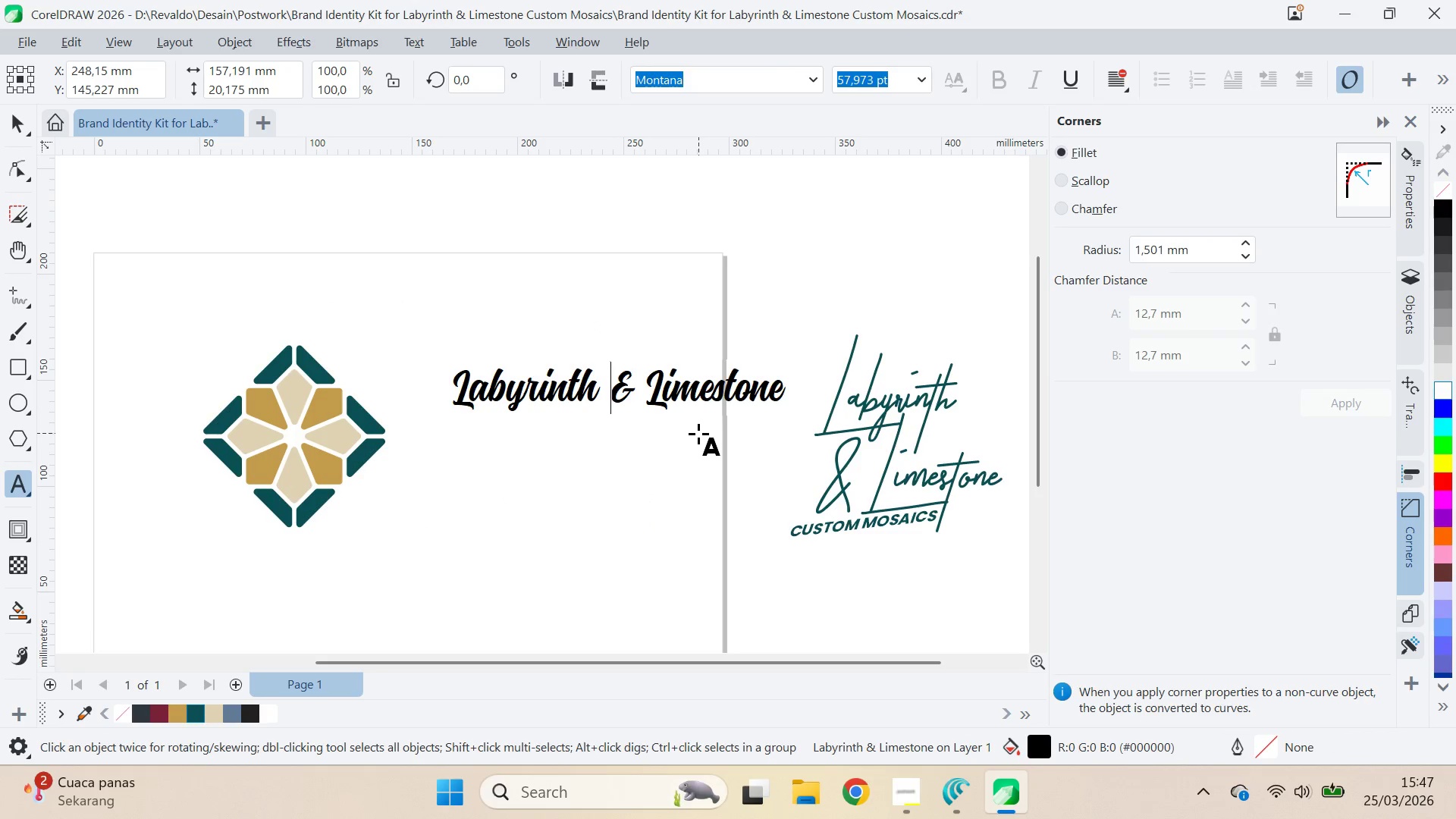 
key(Enter)
 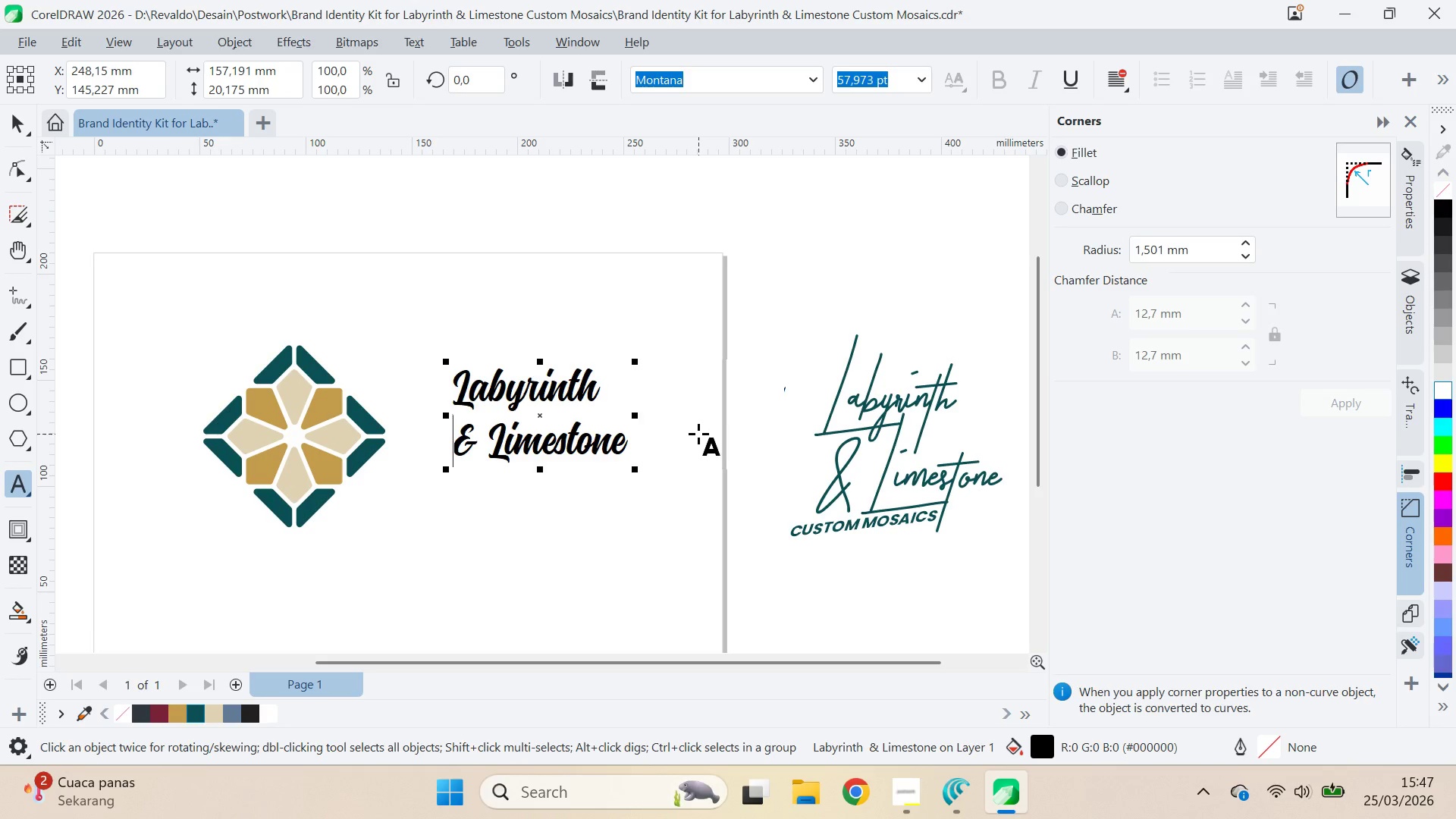 
key(Control+Z)
 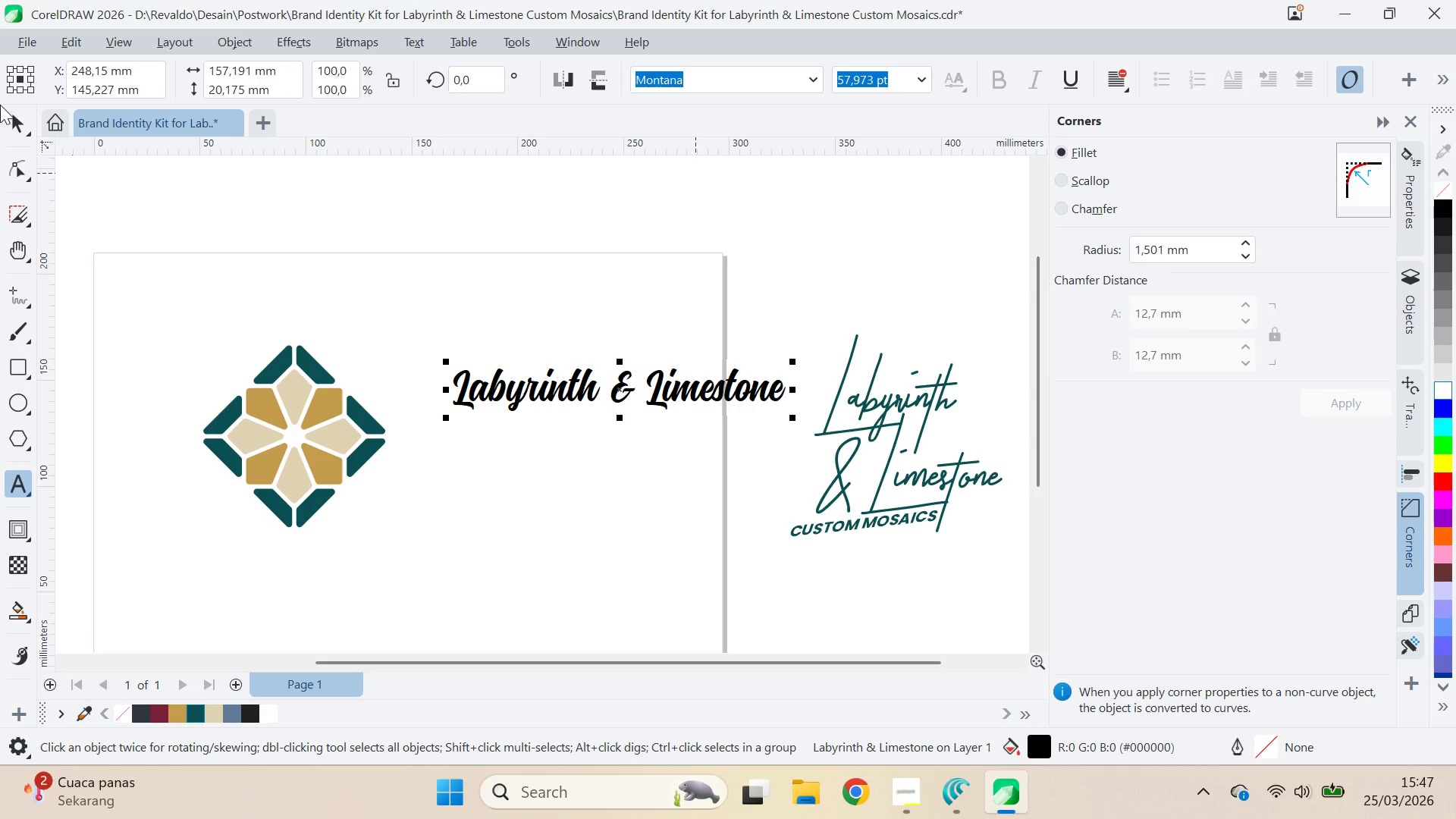 
left_click([730, 502])
 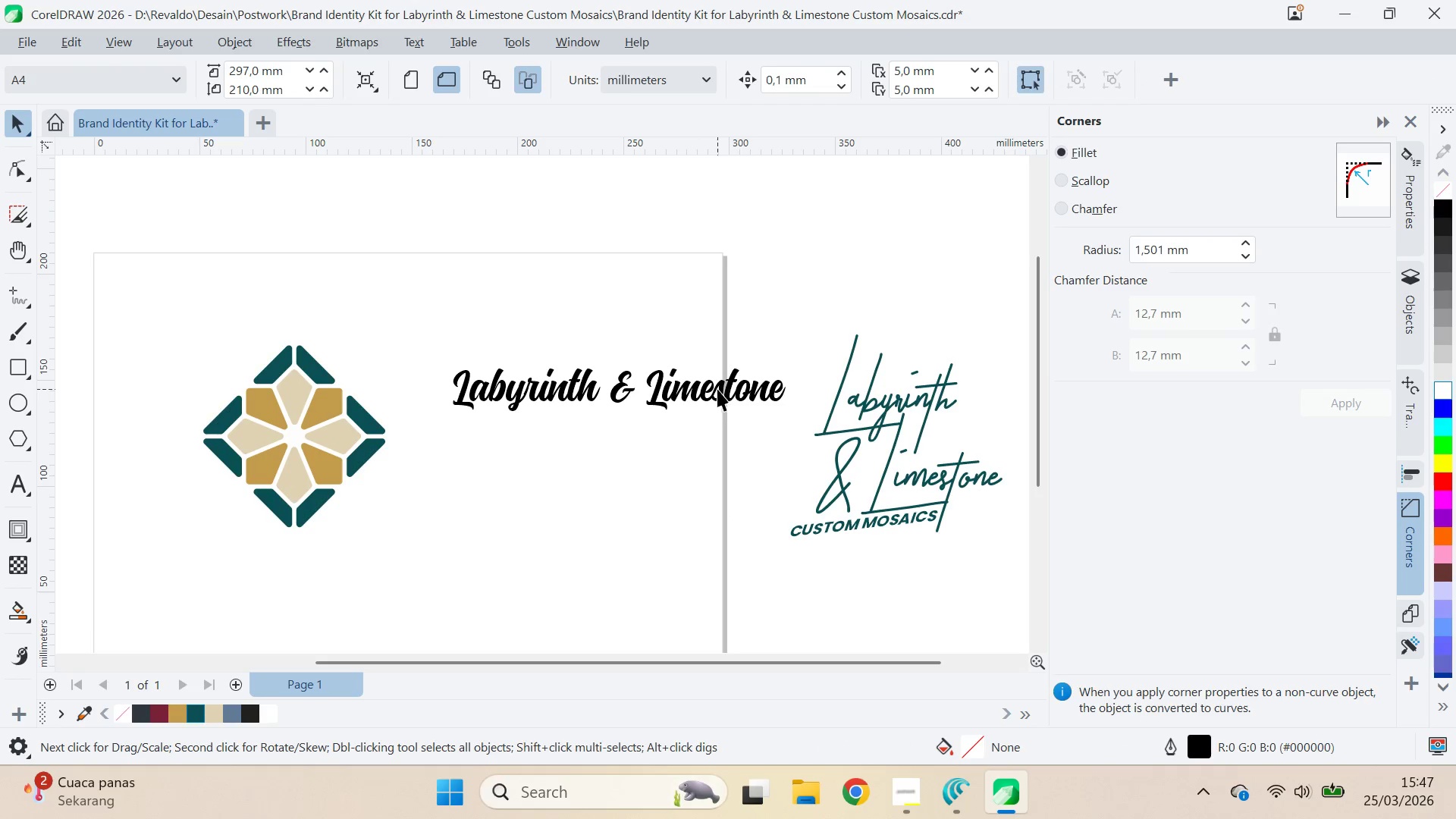 
left_click_drag(start_coordinate=[717, 389], to_coordinate=[704, 458])
 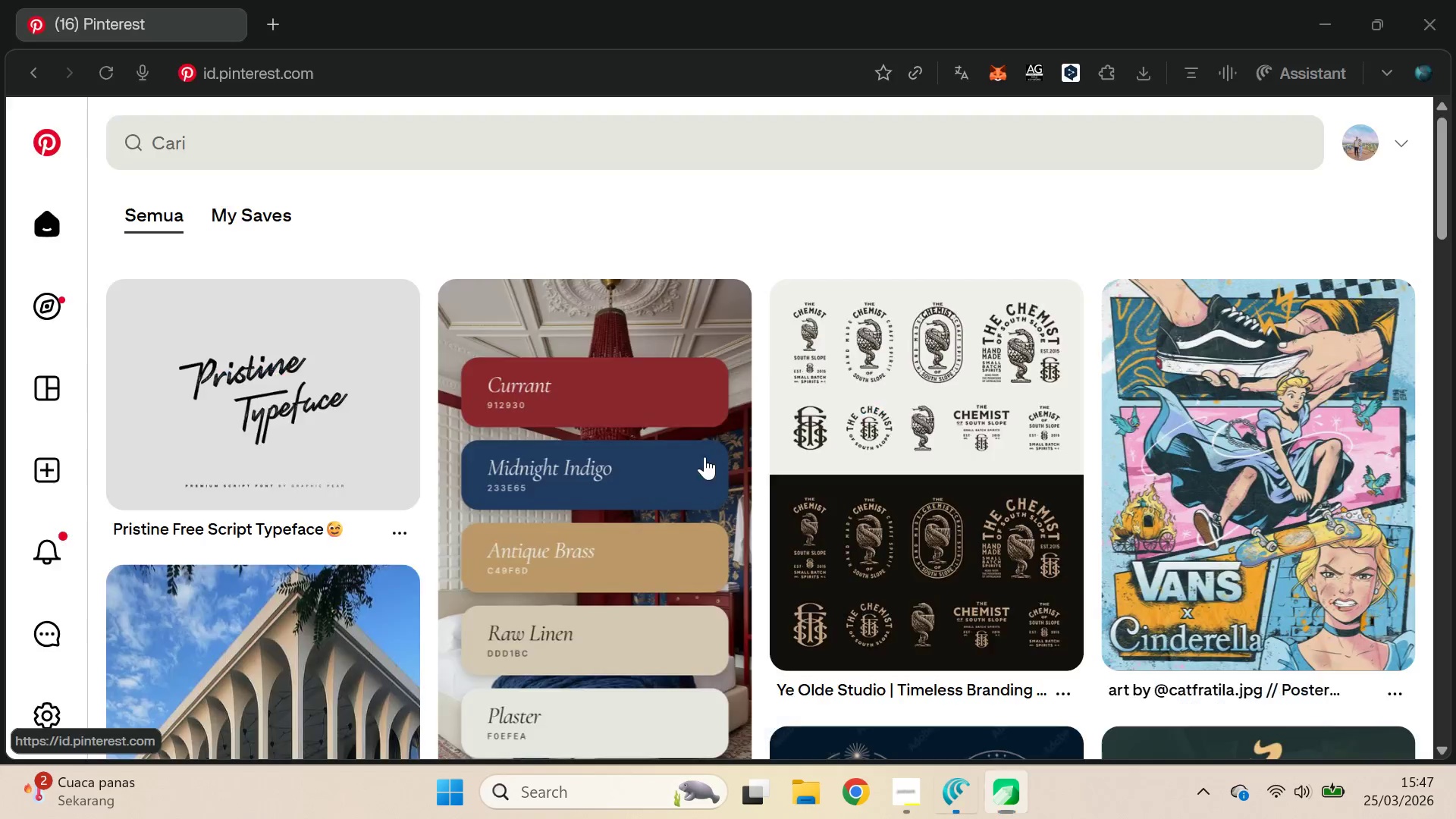 
hold_key(key=ShiftLeft, duration=0.55)
right_click([704, 459])
 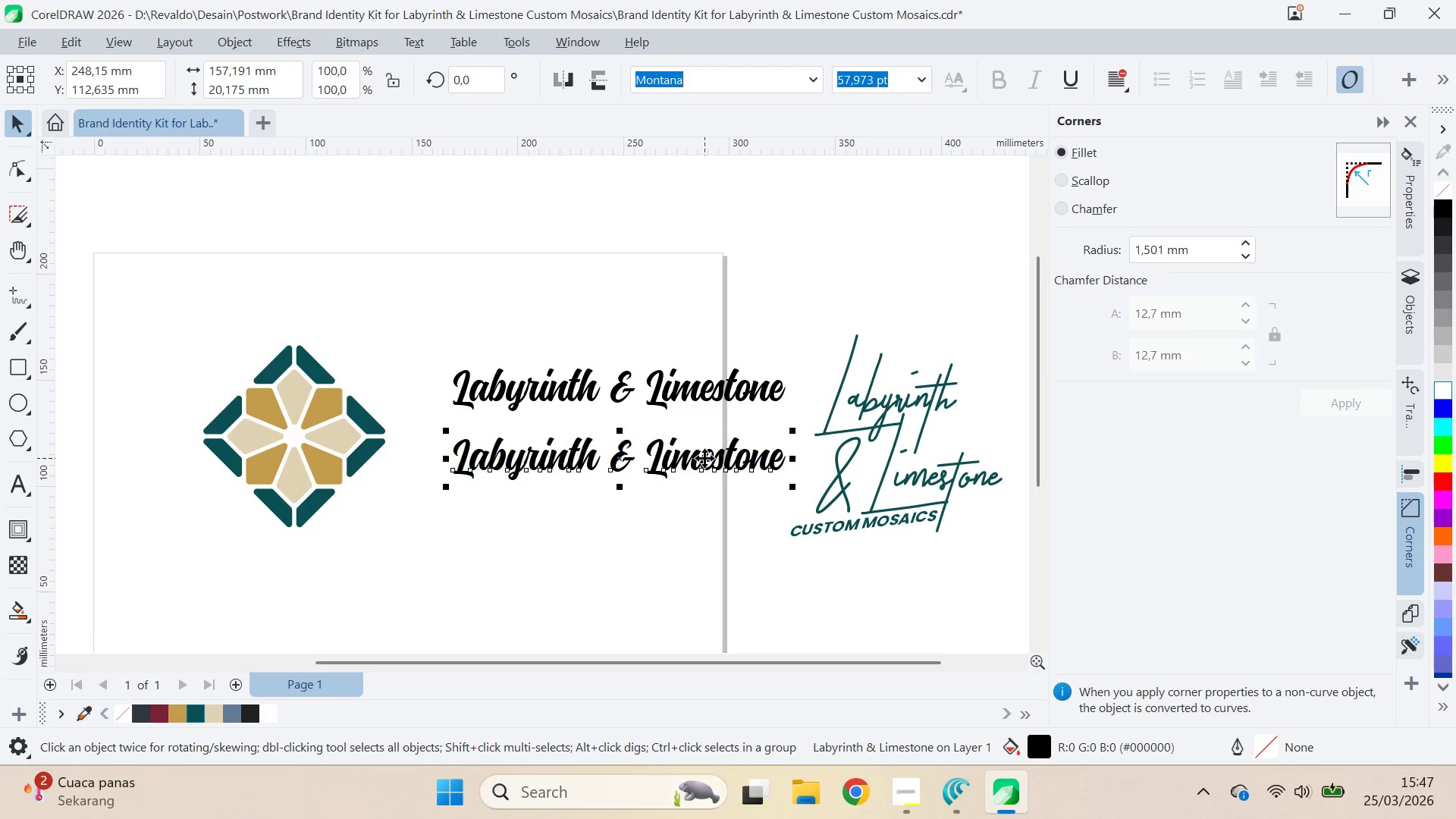 
key(Alt+AltLeft)
 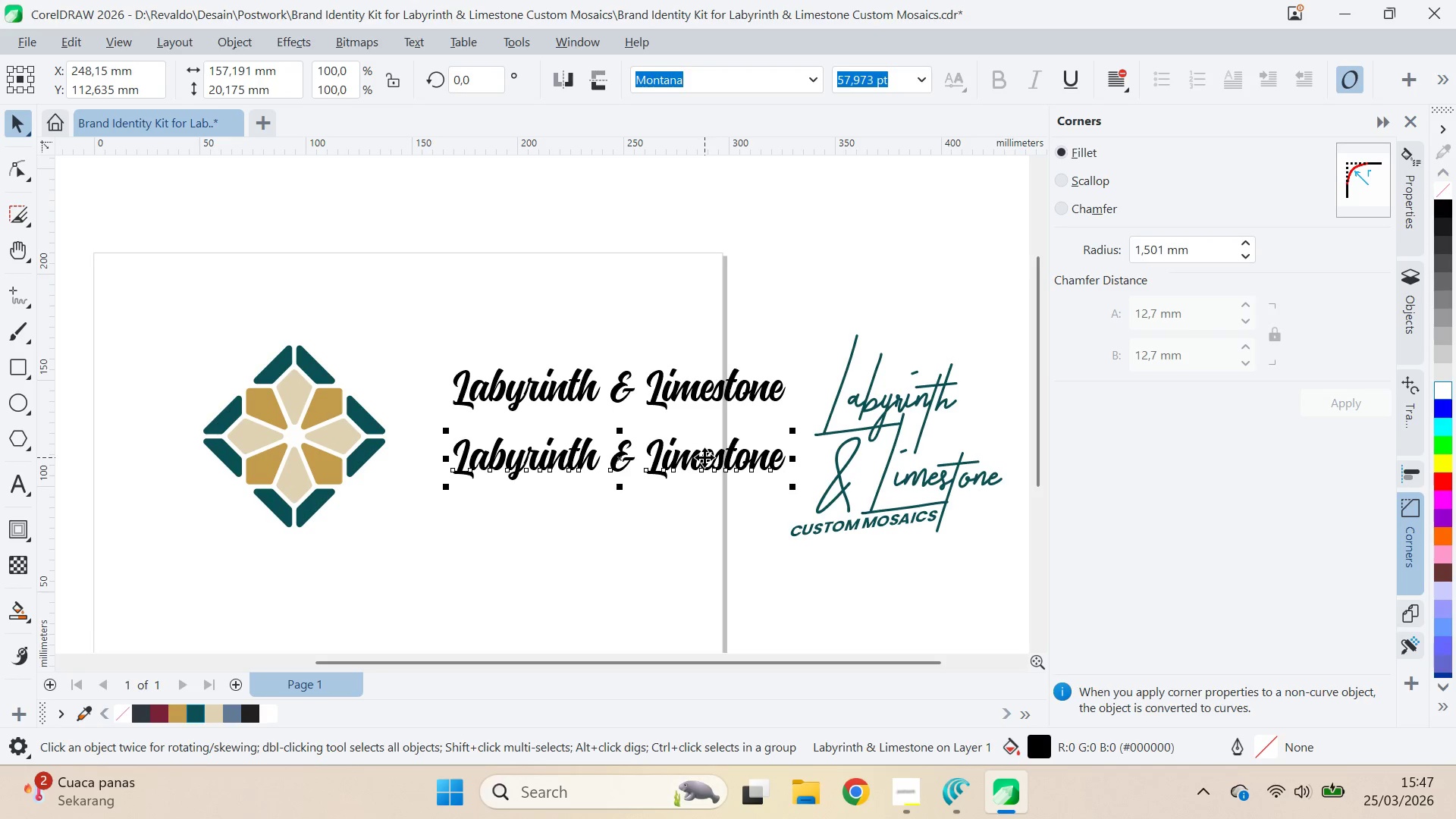 
key(Alt+Tab)
 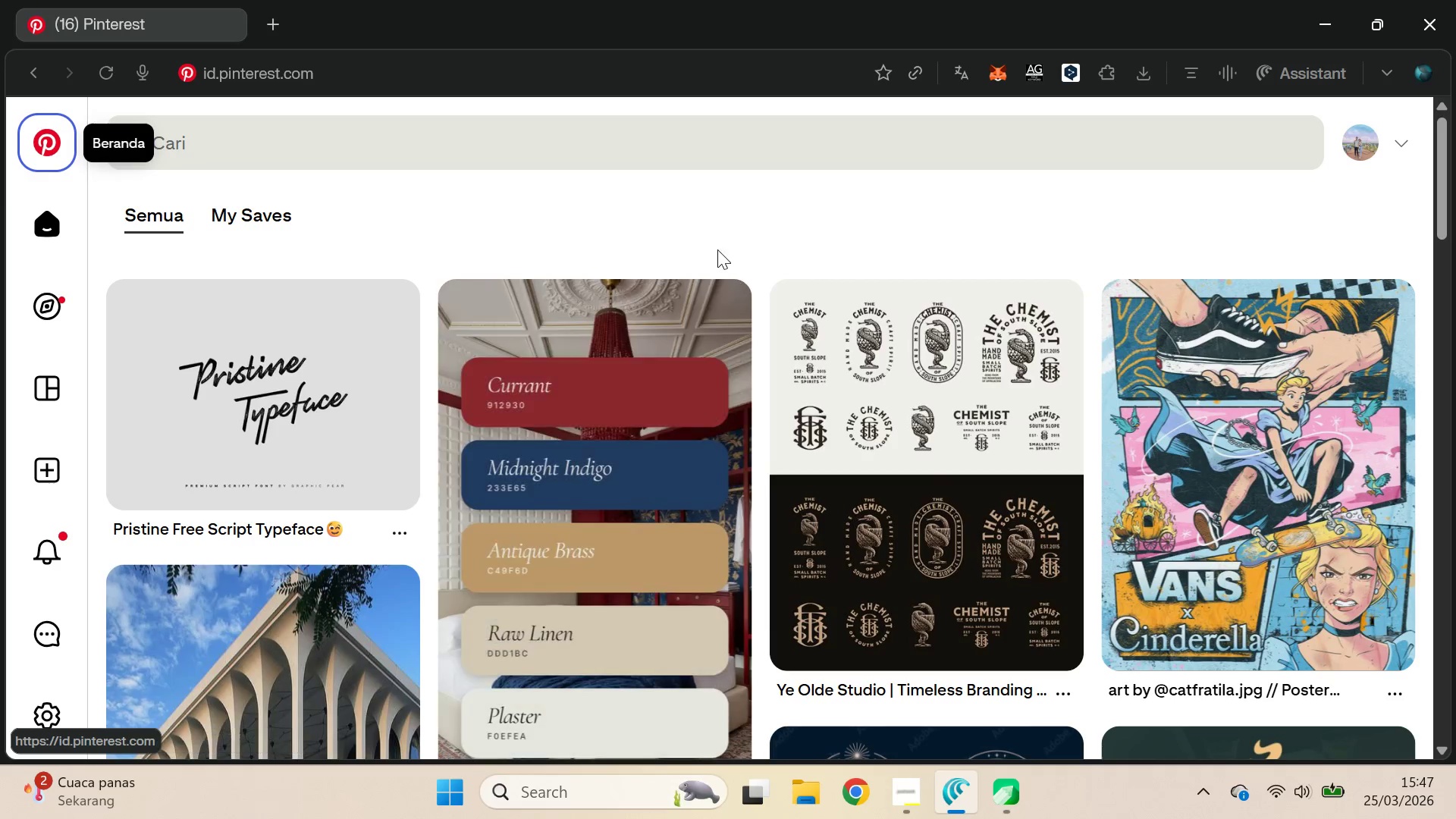 
key(Alt+AltLeft)
 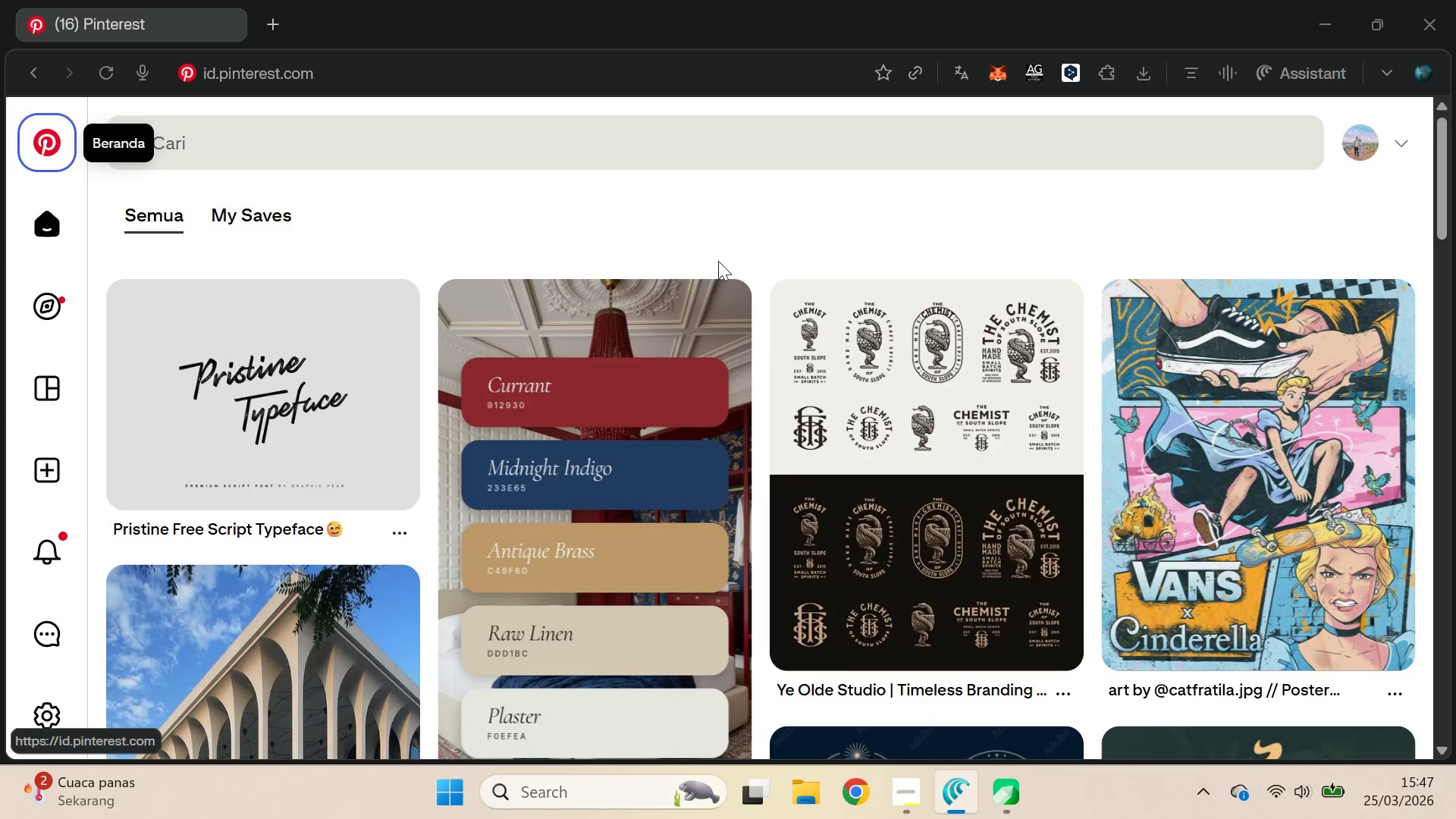 
key(Alt+Tab)
 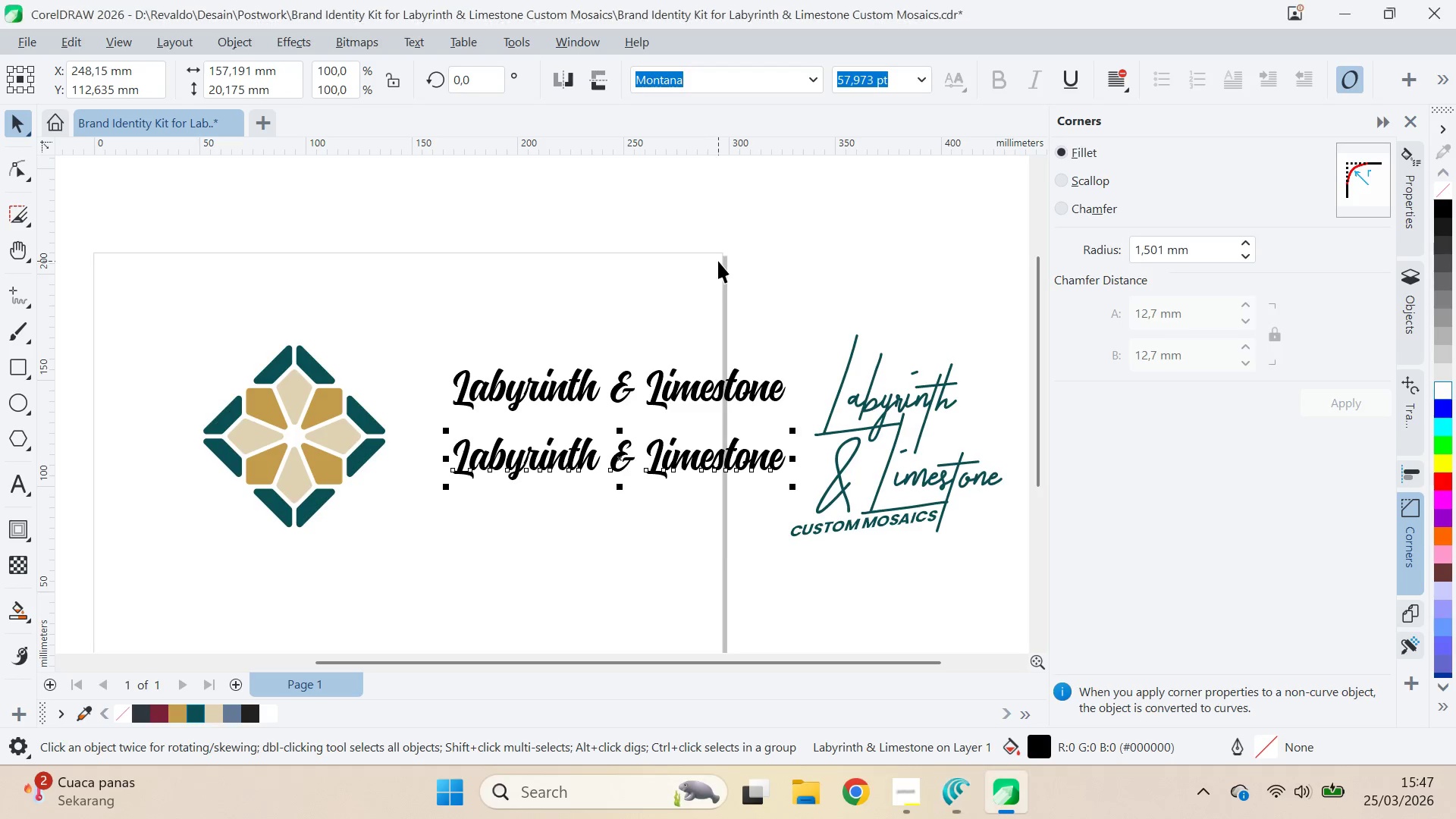 
key(Alt+Tab)
 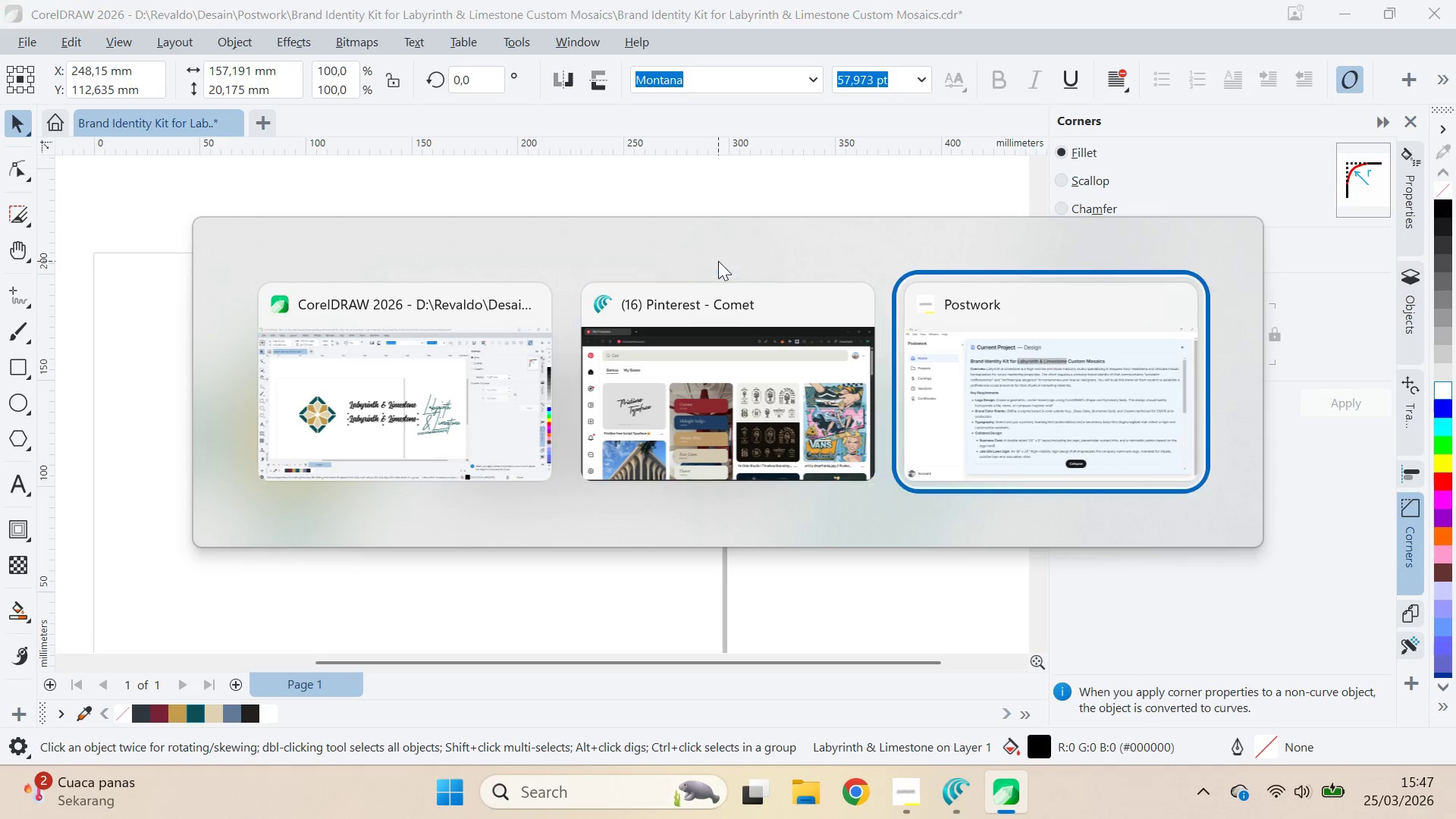 
key(Alt+Tab)